 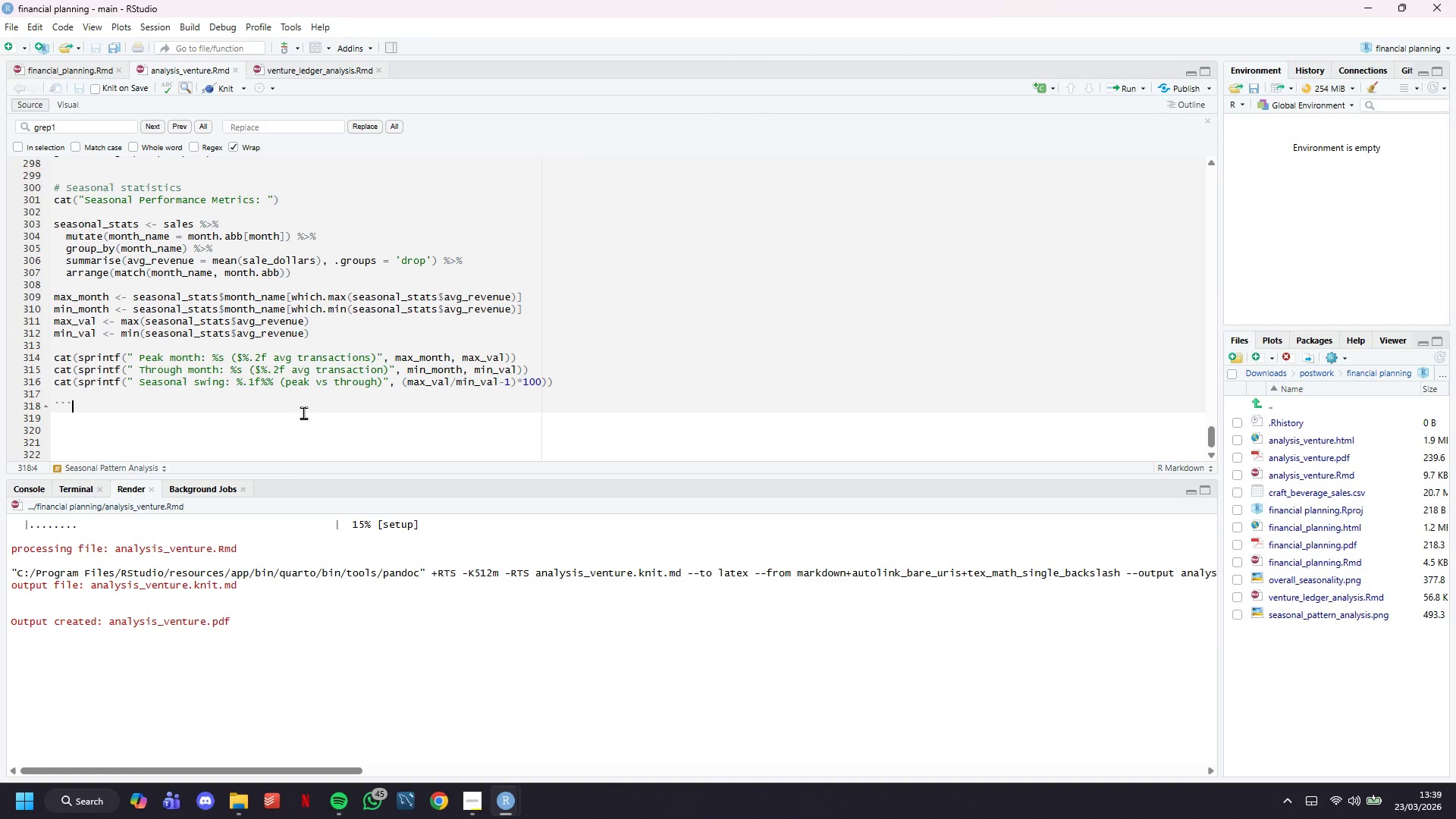 
key(Enter)
 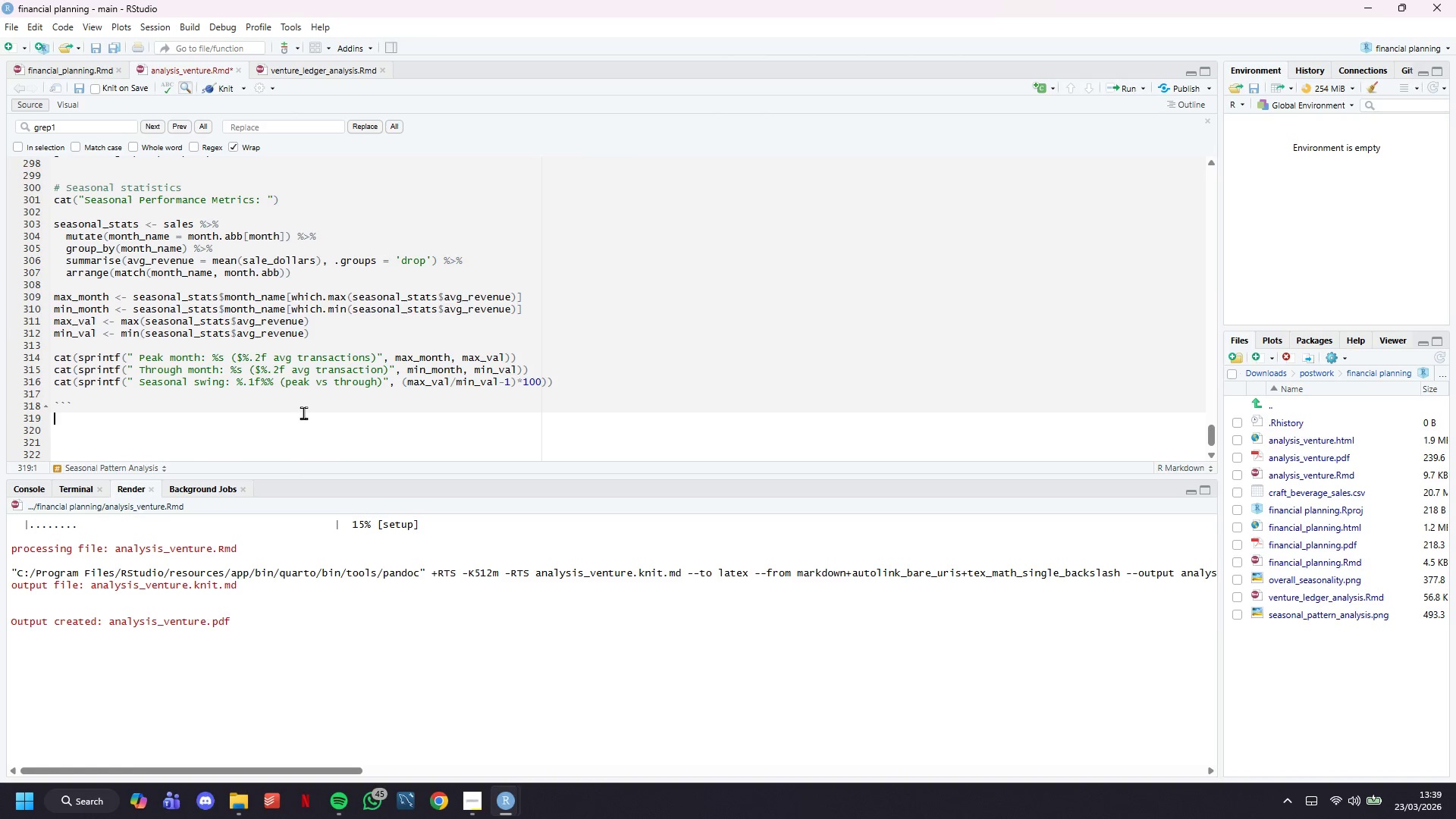 
key(Enter)
 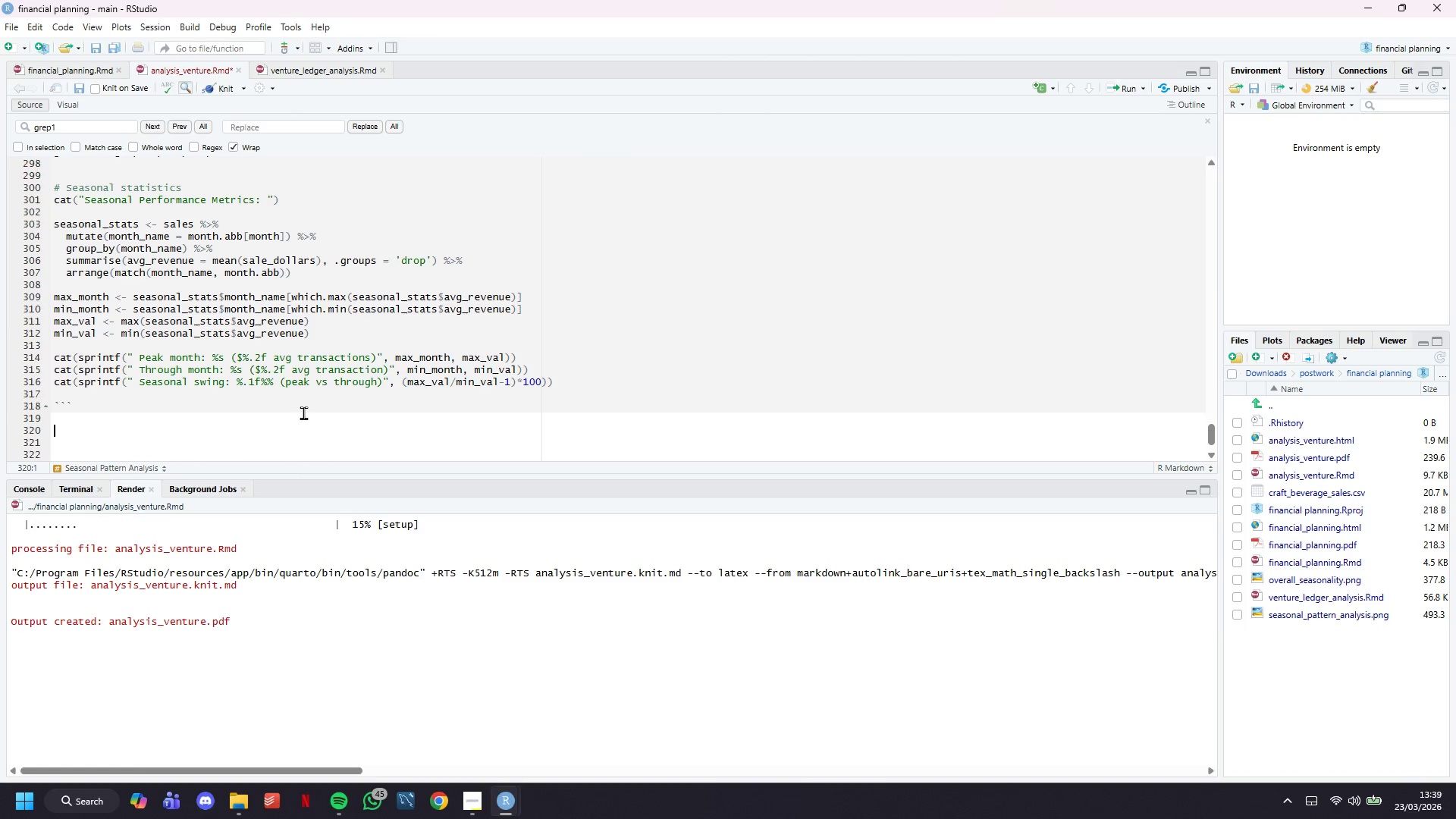 
type(## Urban vs. Rural Market S)
key(Backspace)
type(Analysis)
 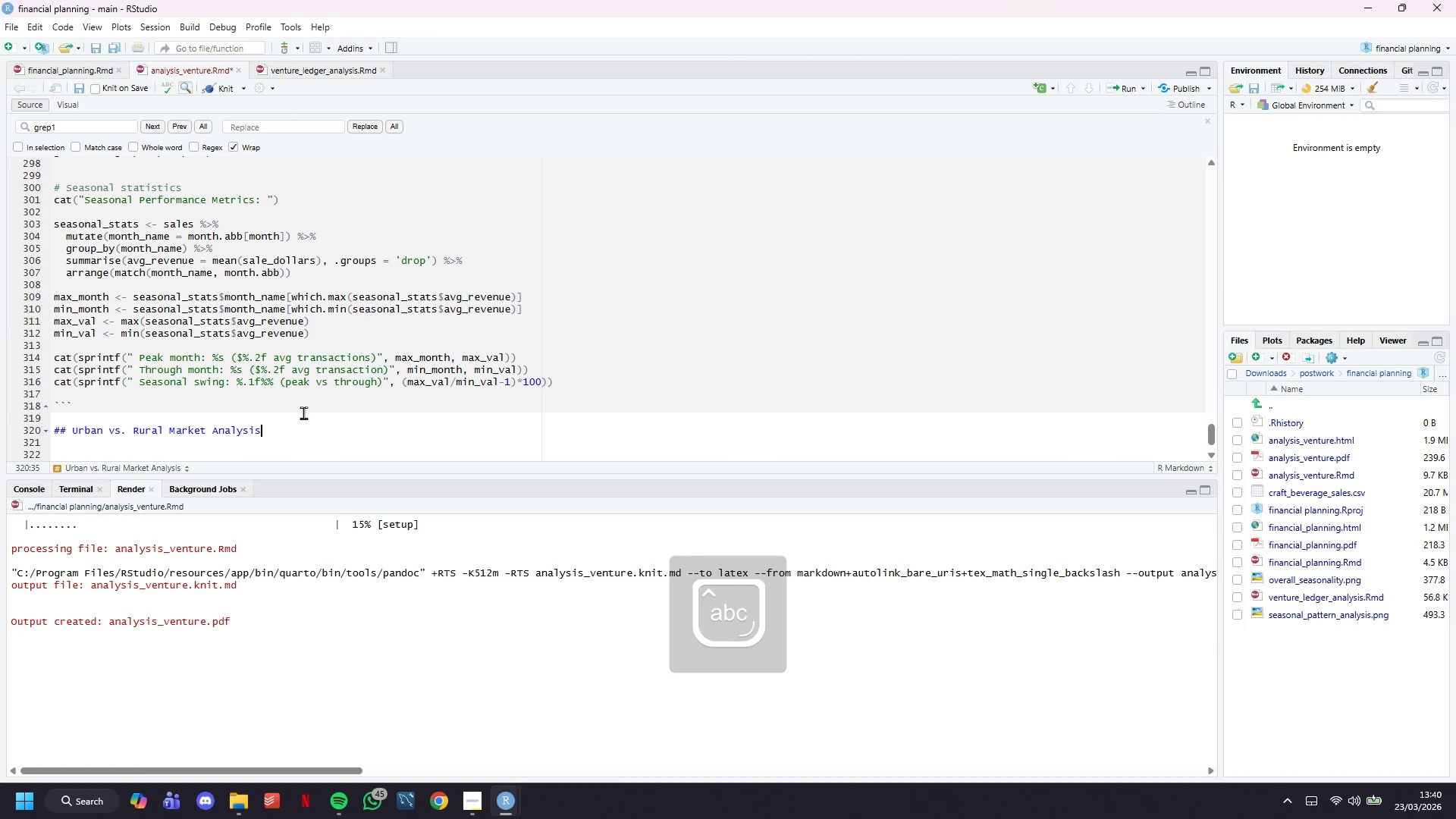 
key(Enter)
 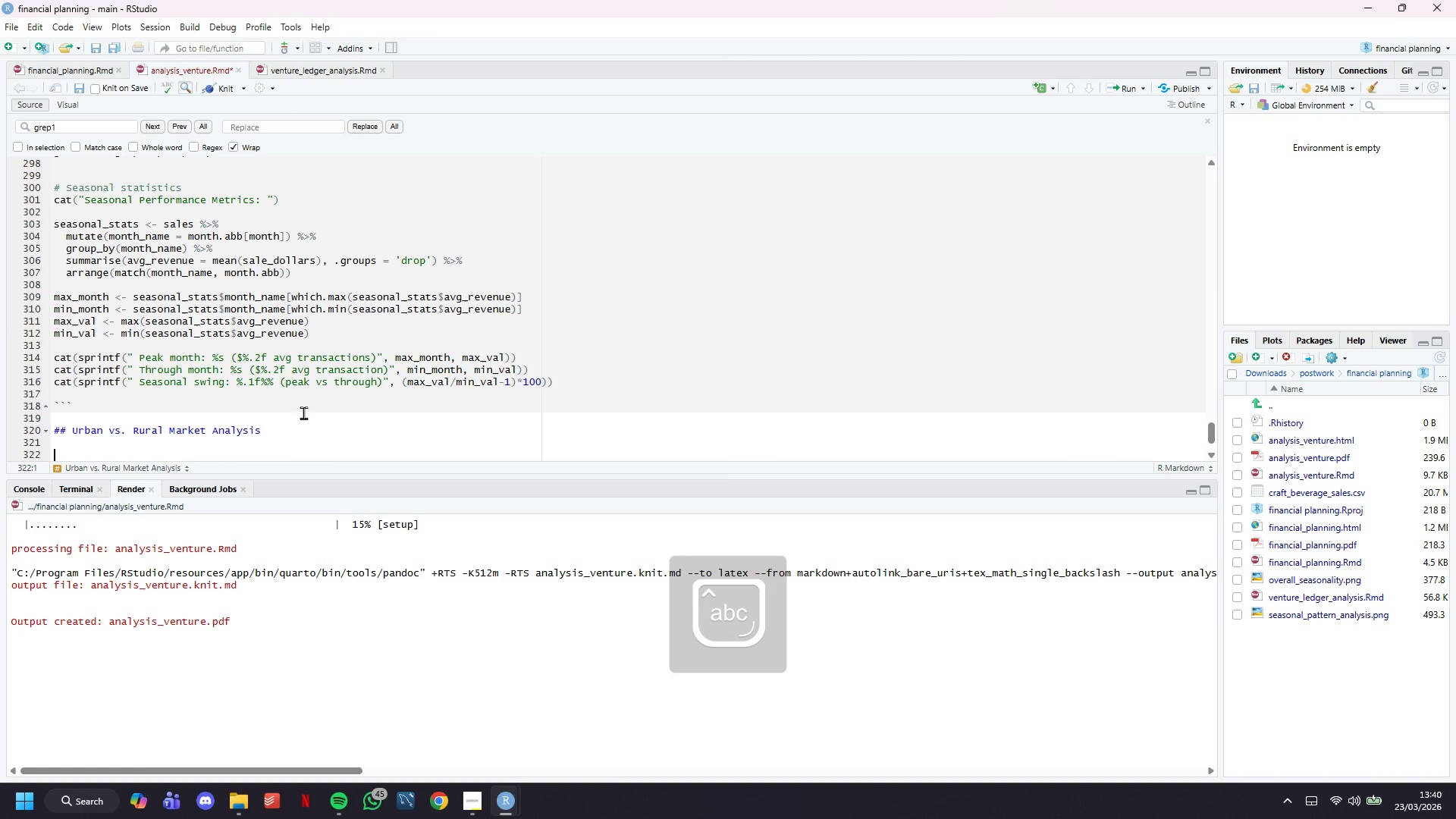 
key(Enter)
 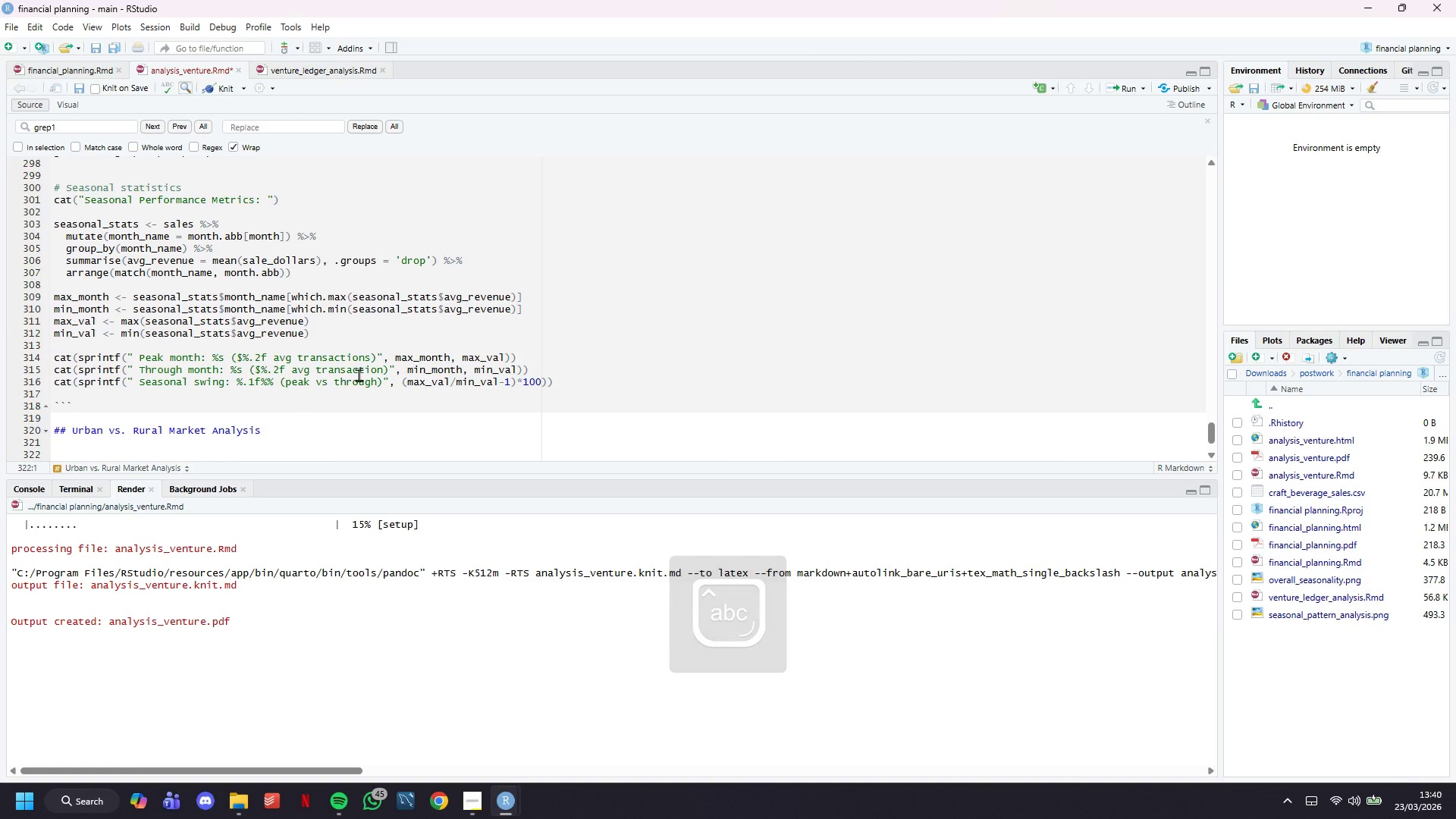 
scroll: coordinate [362, 369], scroll_direction: down, amount: 7.0
 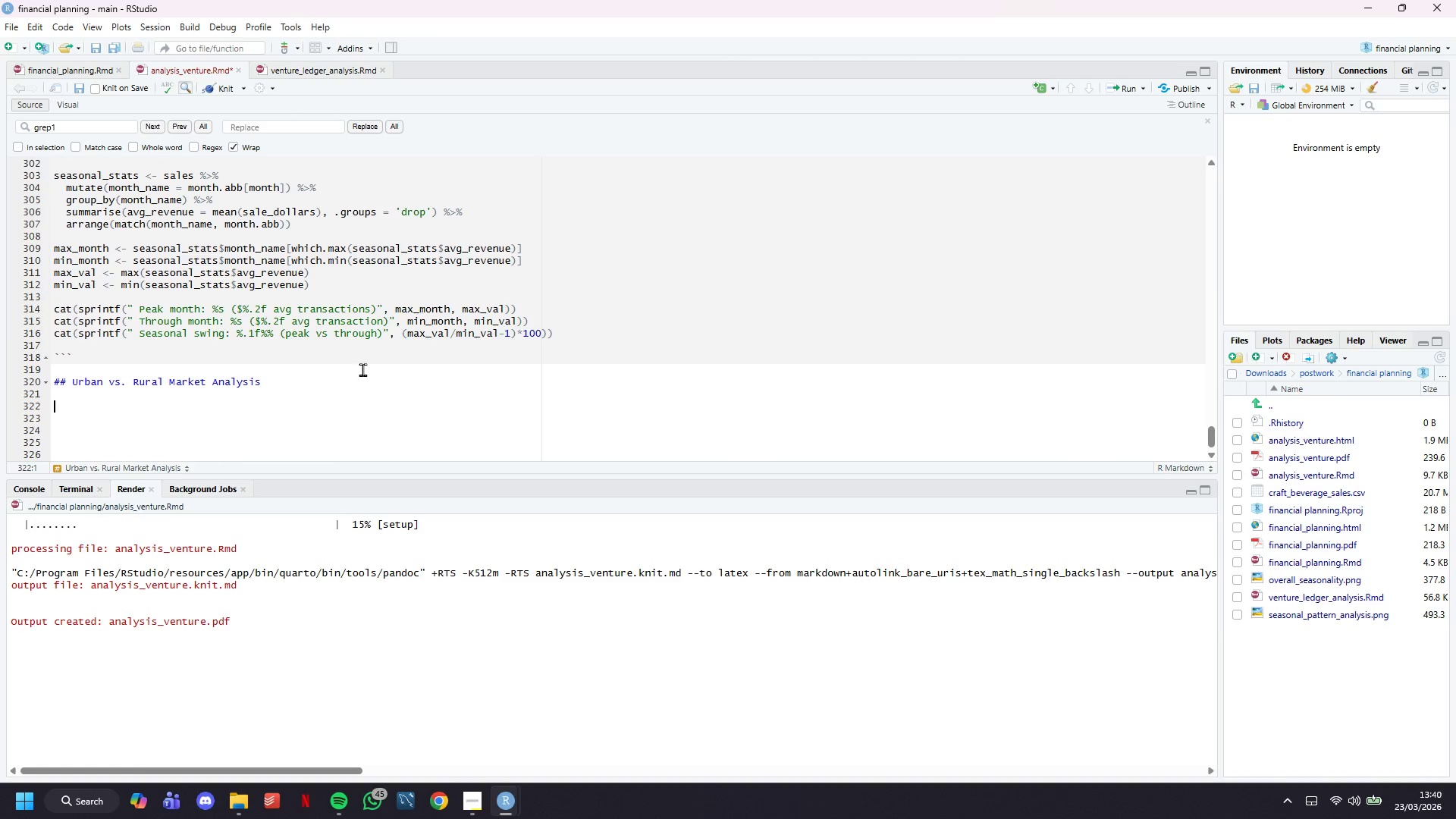 
type(*****)
key(Backspace)
 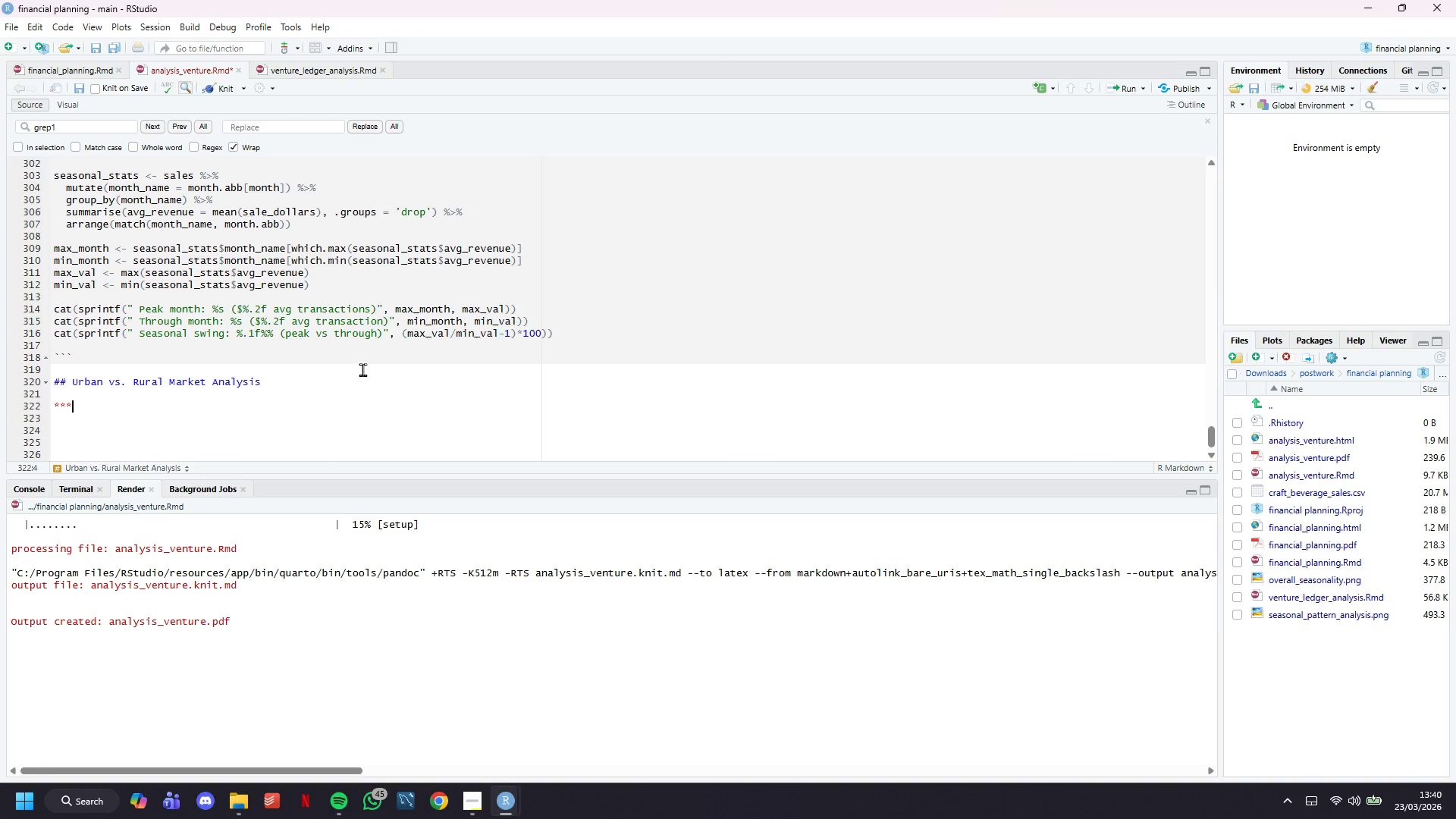 
key(ArrowLeft)
 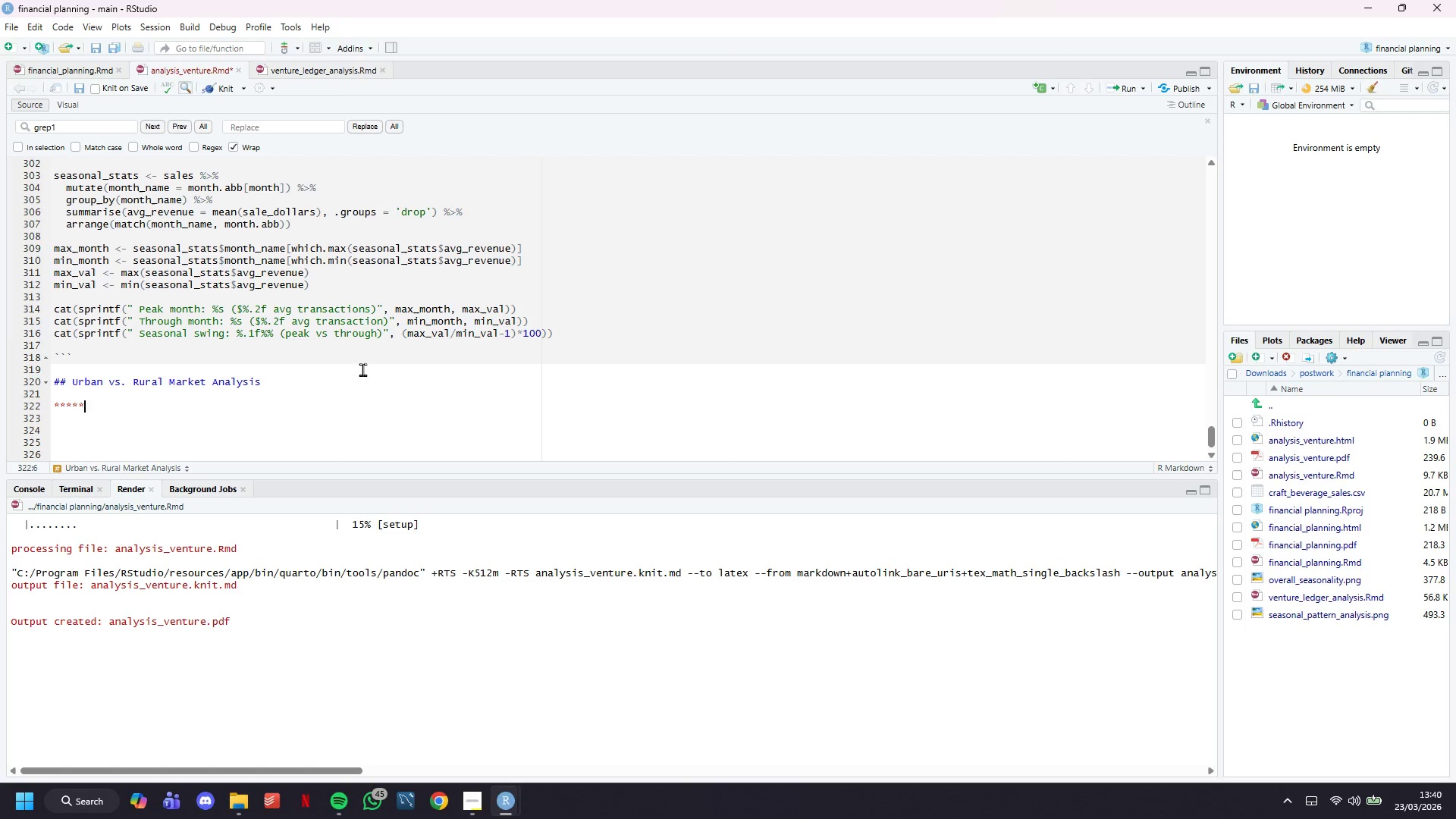 
key(ArrowLeft)
 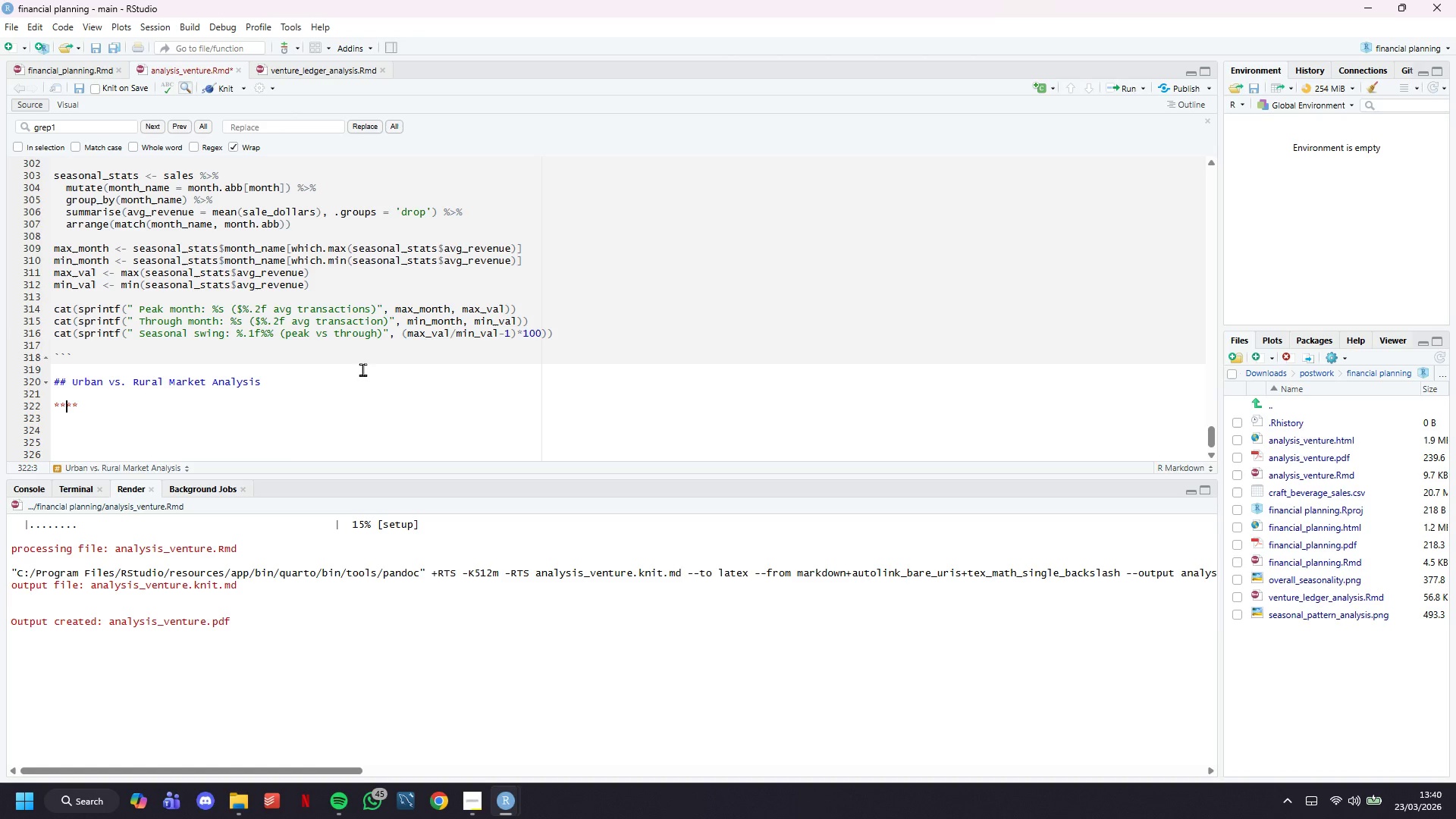 
type(REQUIREMENT: dETER)
key(Backspace)
key(Backspace)
key(Backspace)
key(Backspace)
key(Backspace)
key(Backspace)
type(Determine )
 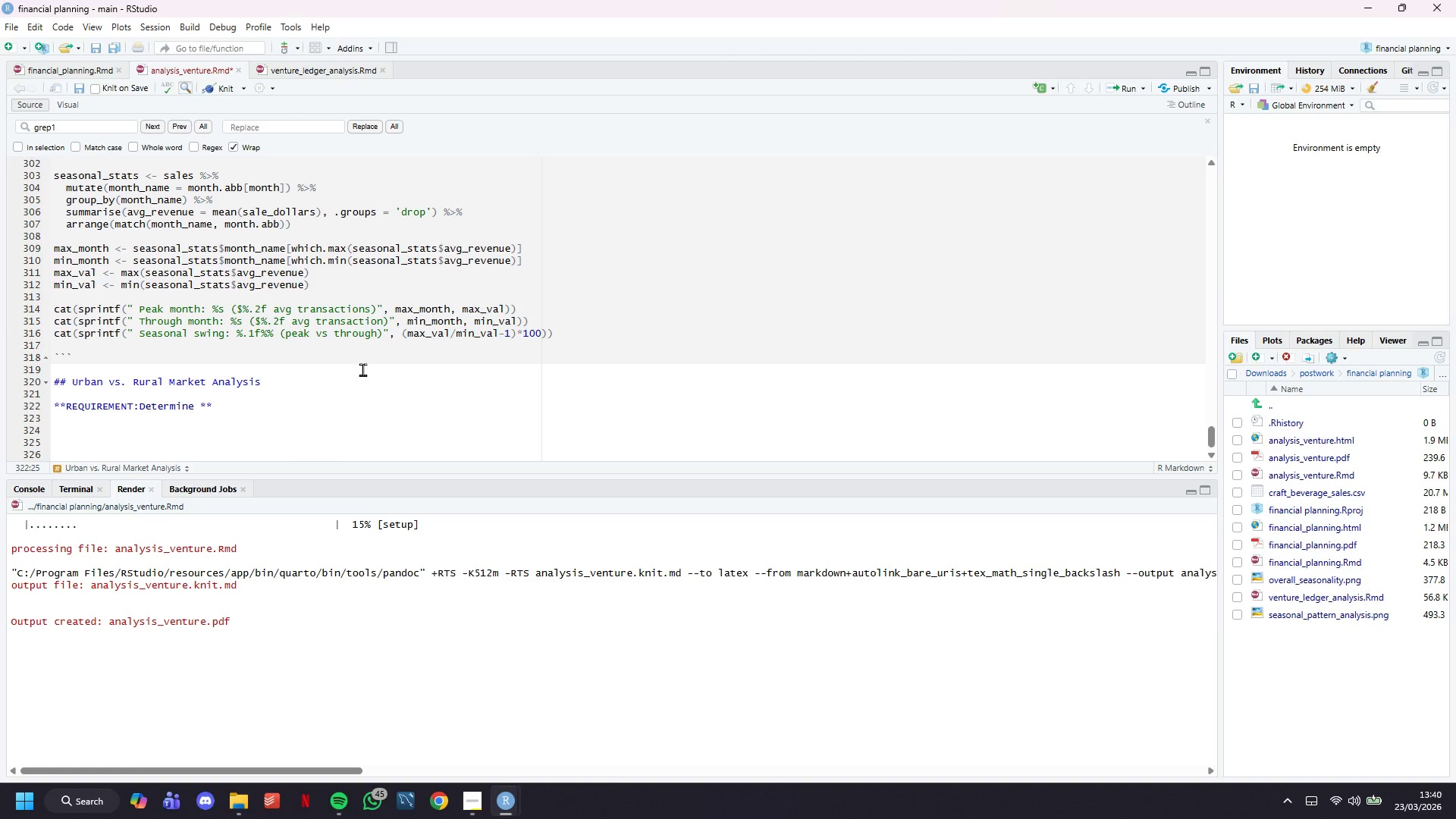 
key(ArrowLeft)
 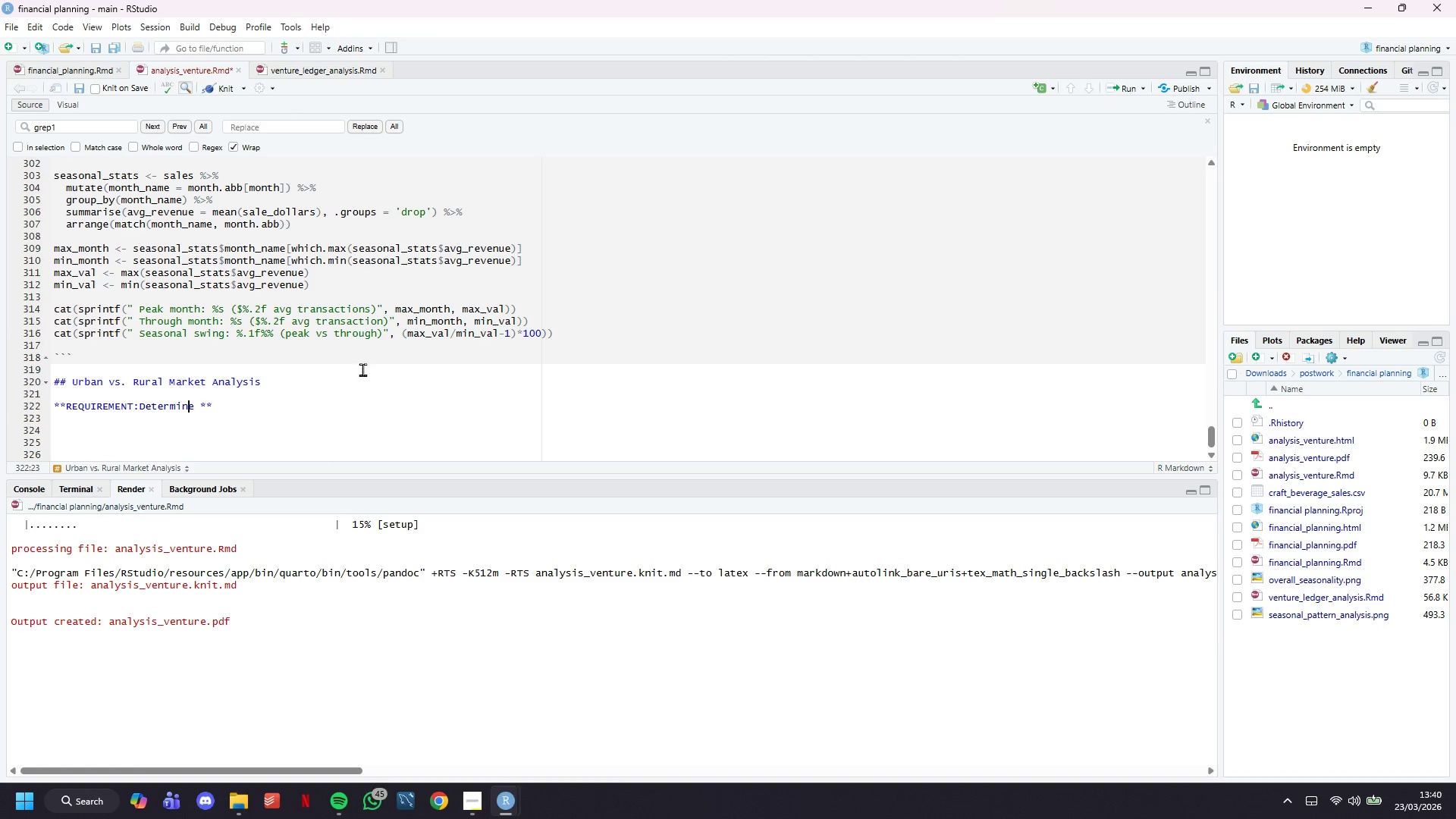 
key(ArrowLeft)
 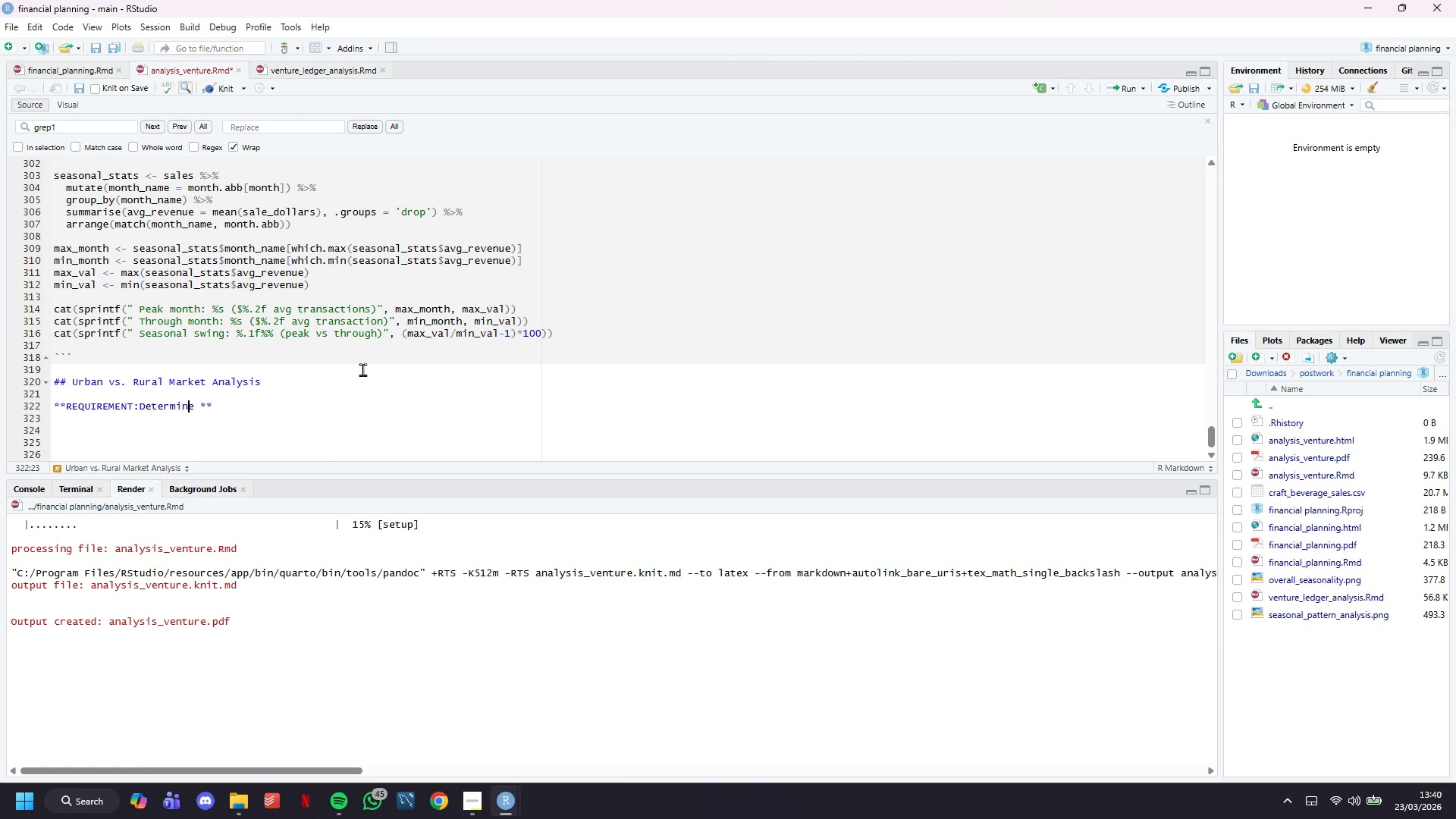 
key(ArrowLeft)
 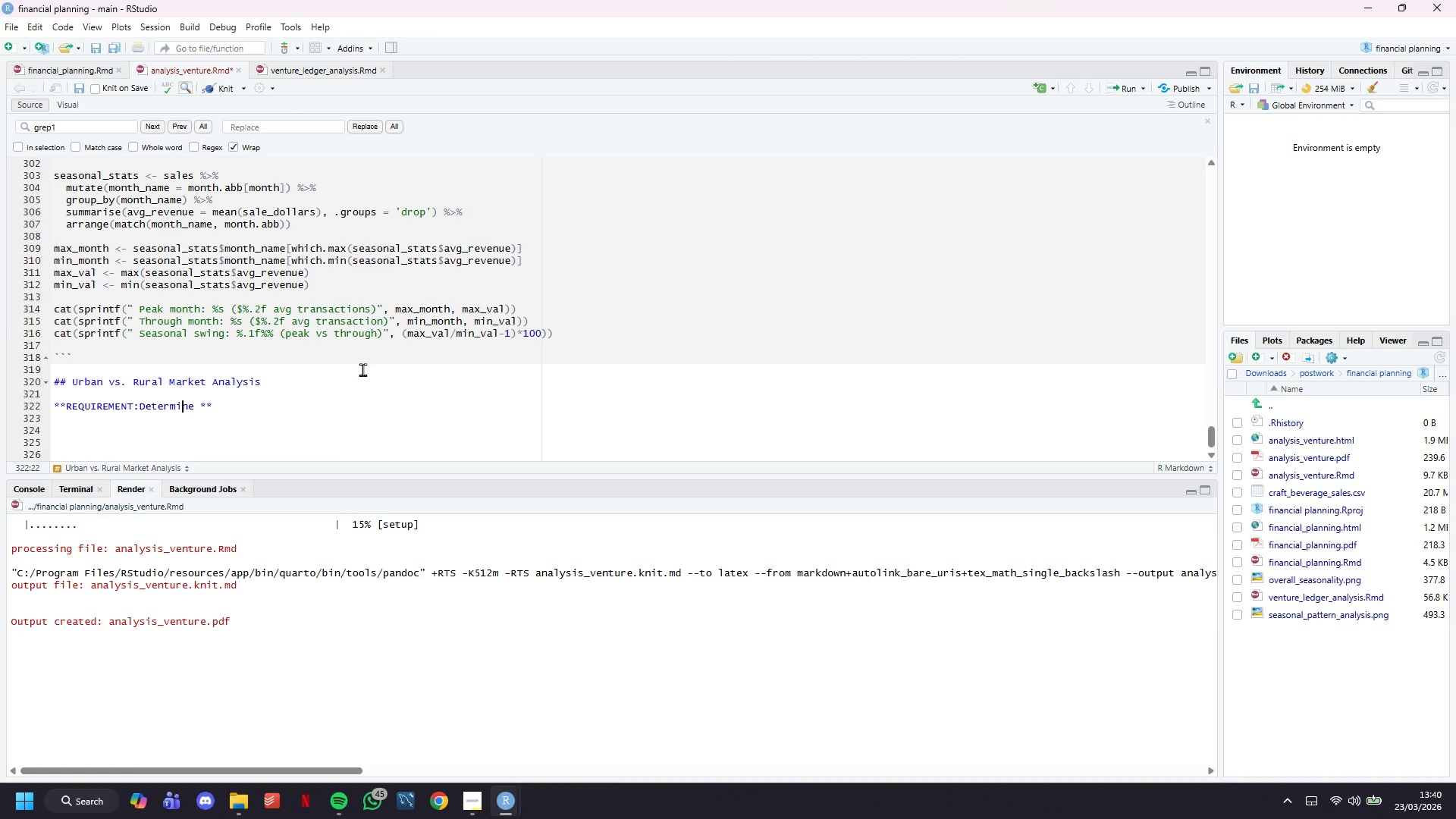 
key(ArrowLeft)
 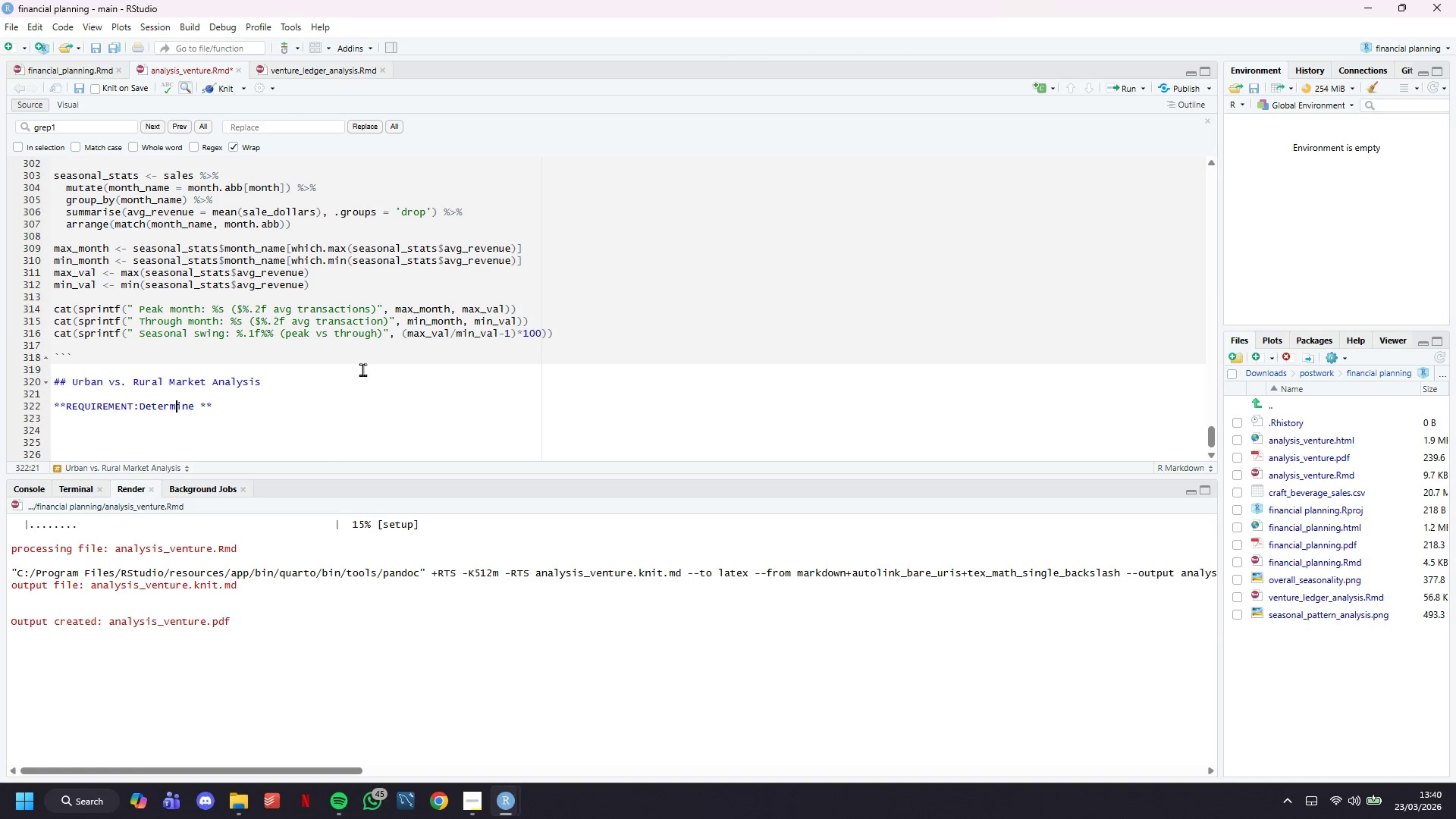 
key(ArrowLeft)
 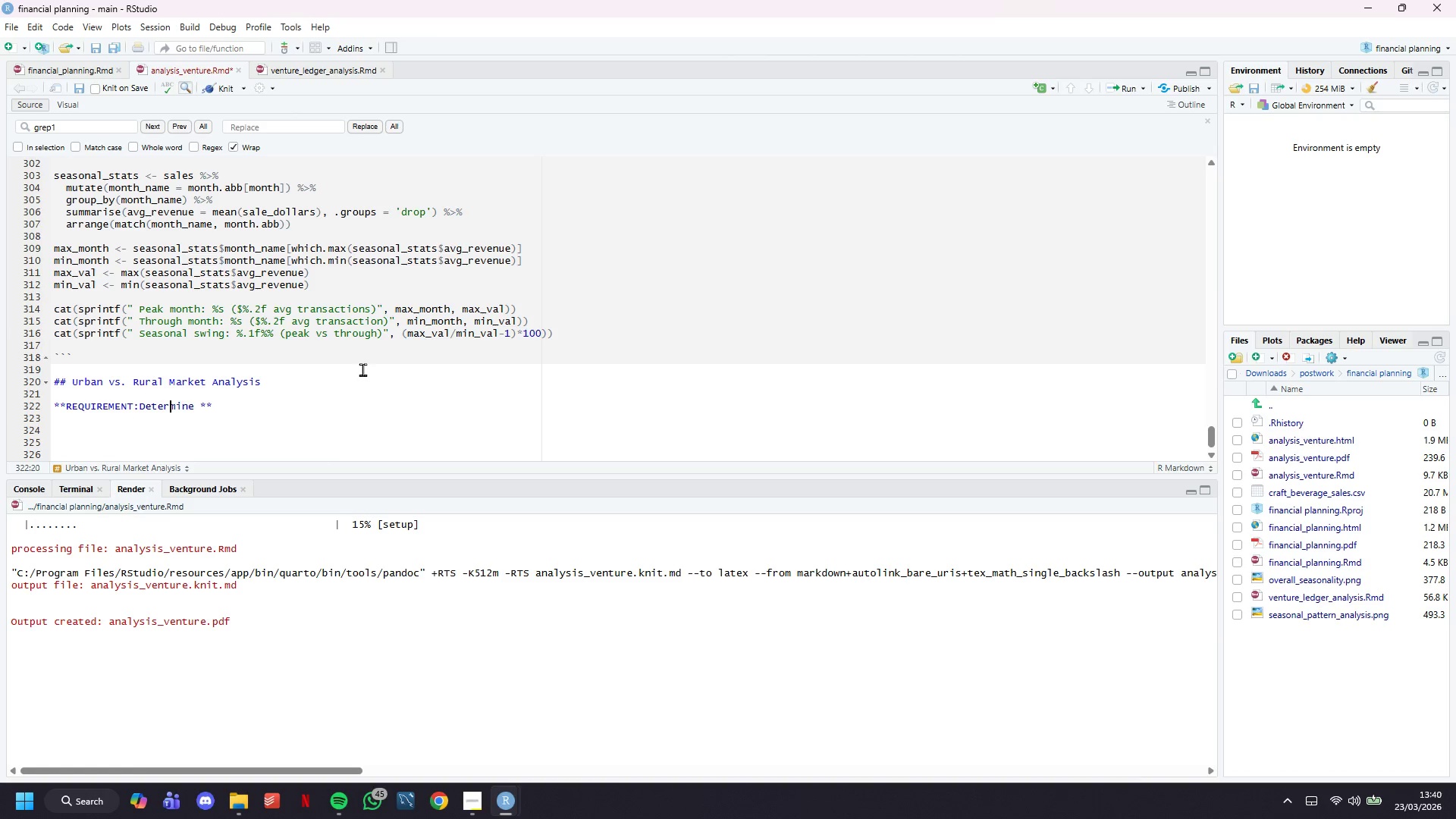 
key(ArrowLeft)
 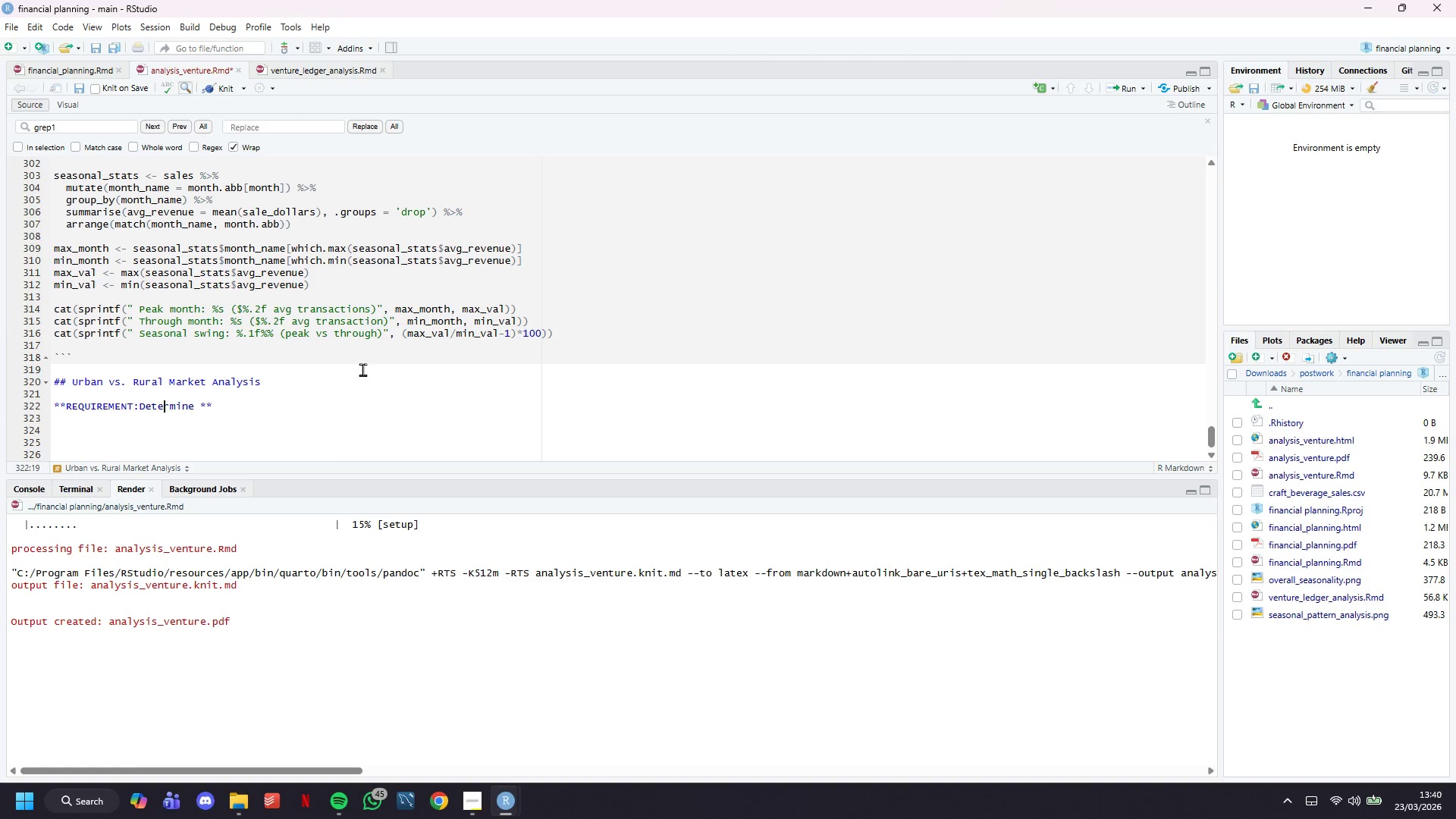 
key(ArrowLeft)
 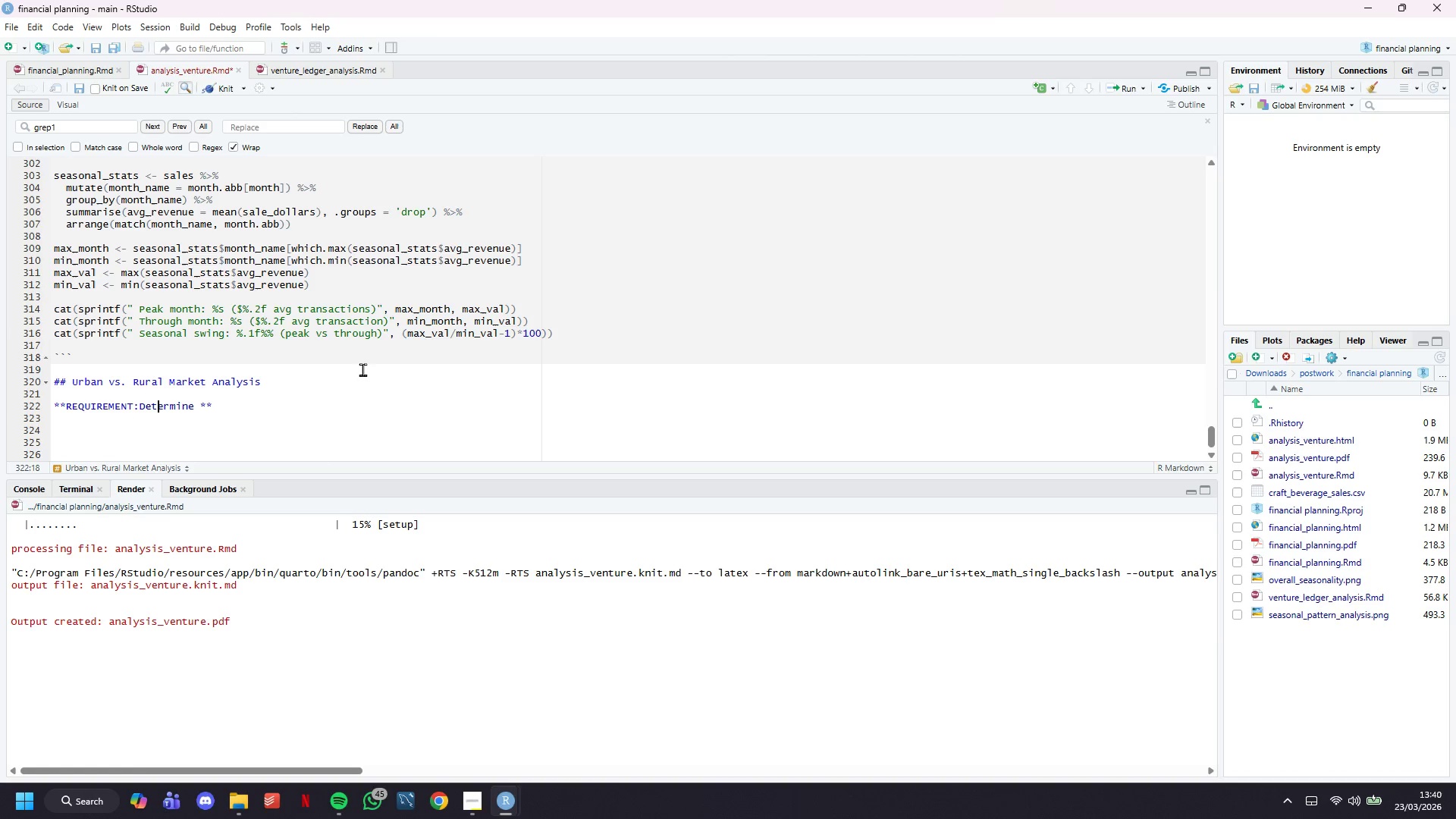 
key(ArrowLeft)
 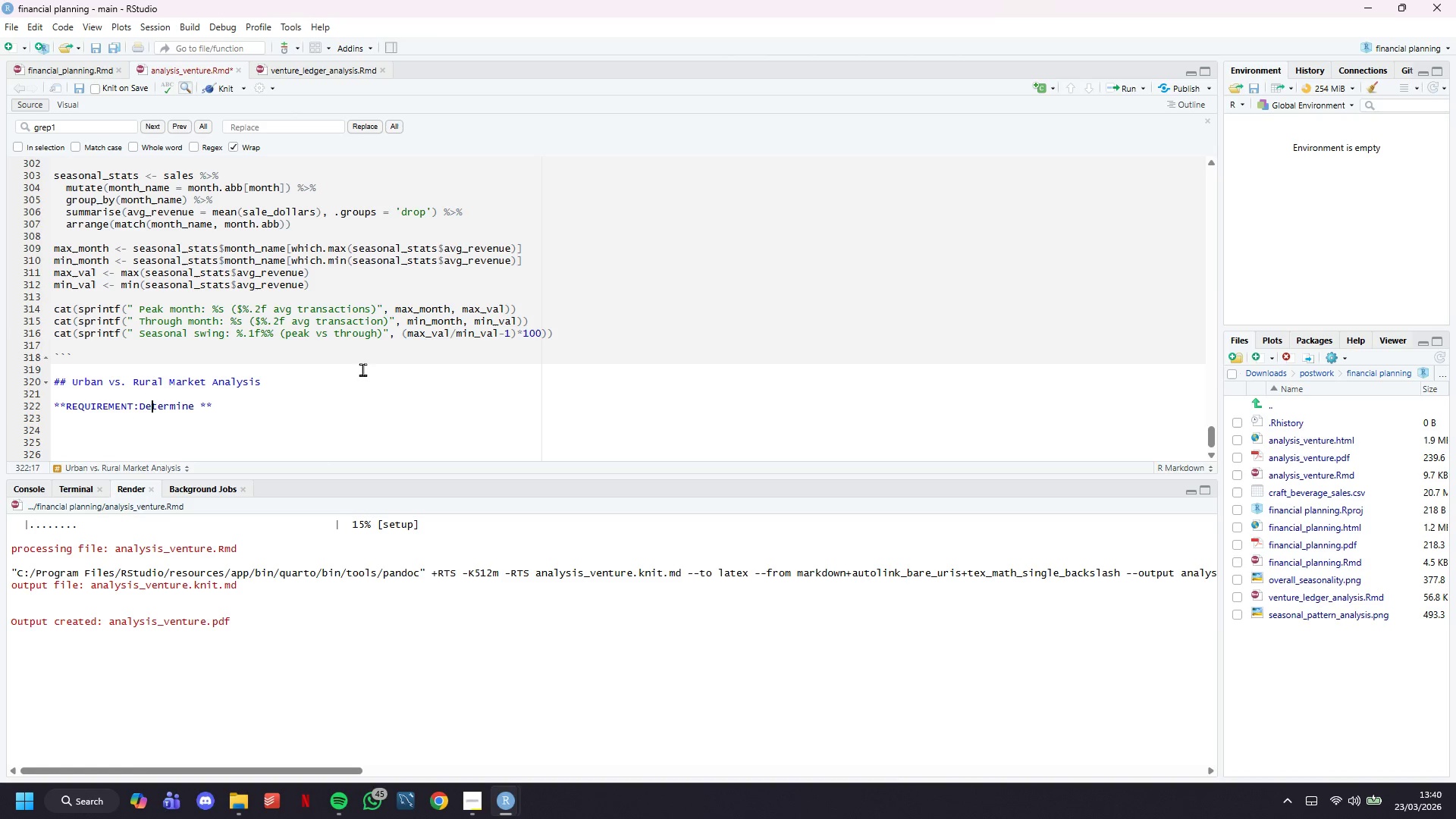 
key(ArrowLeft)
 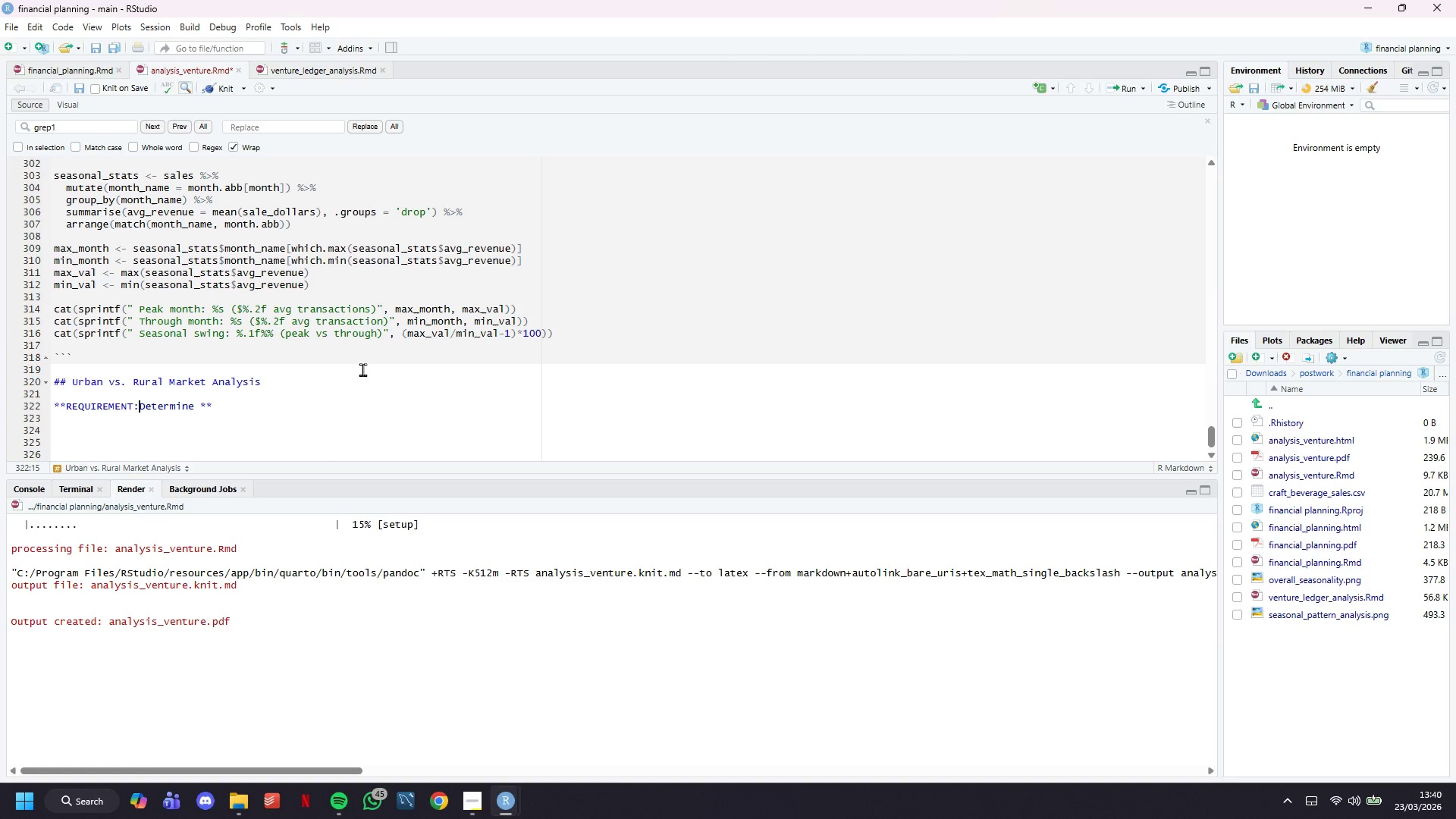 
key(ArrowLeft)
 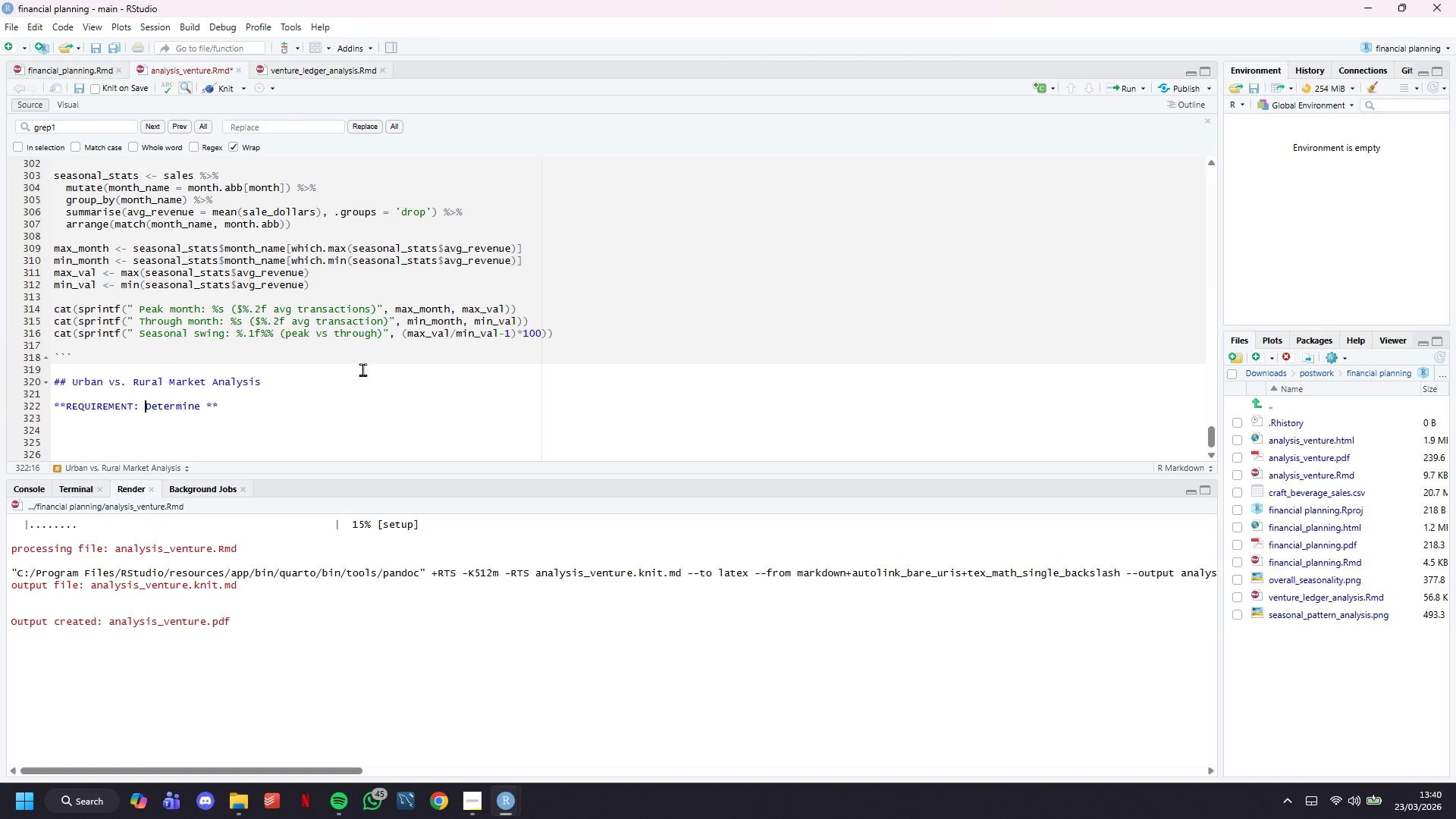 
key(Space)
 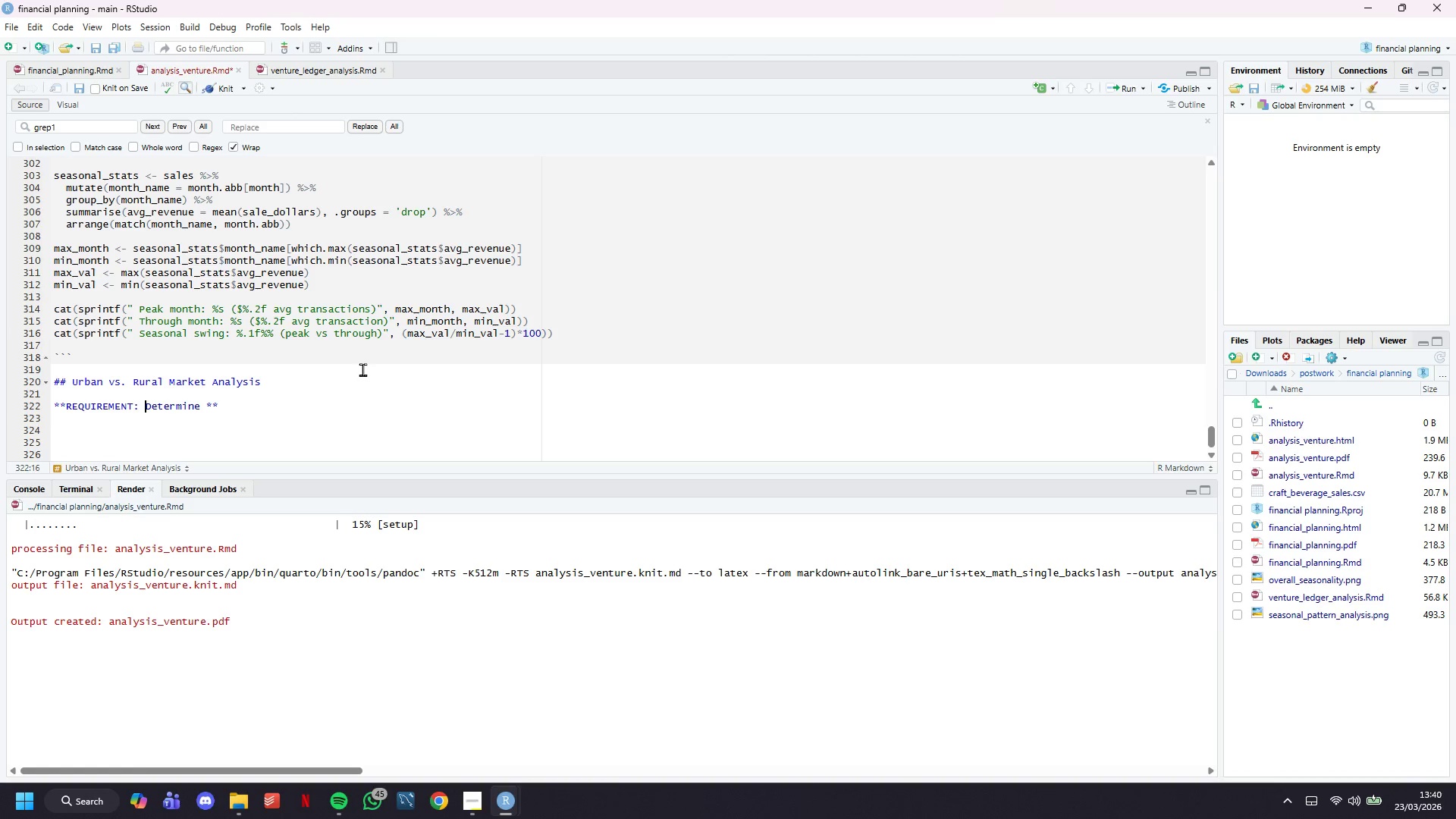 
key(ArrowDown)
 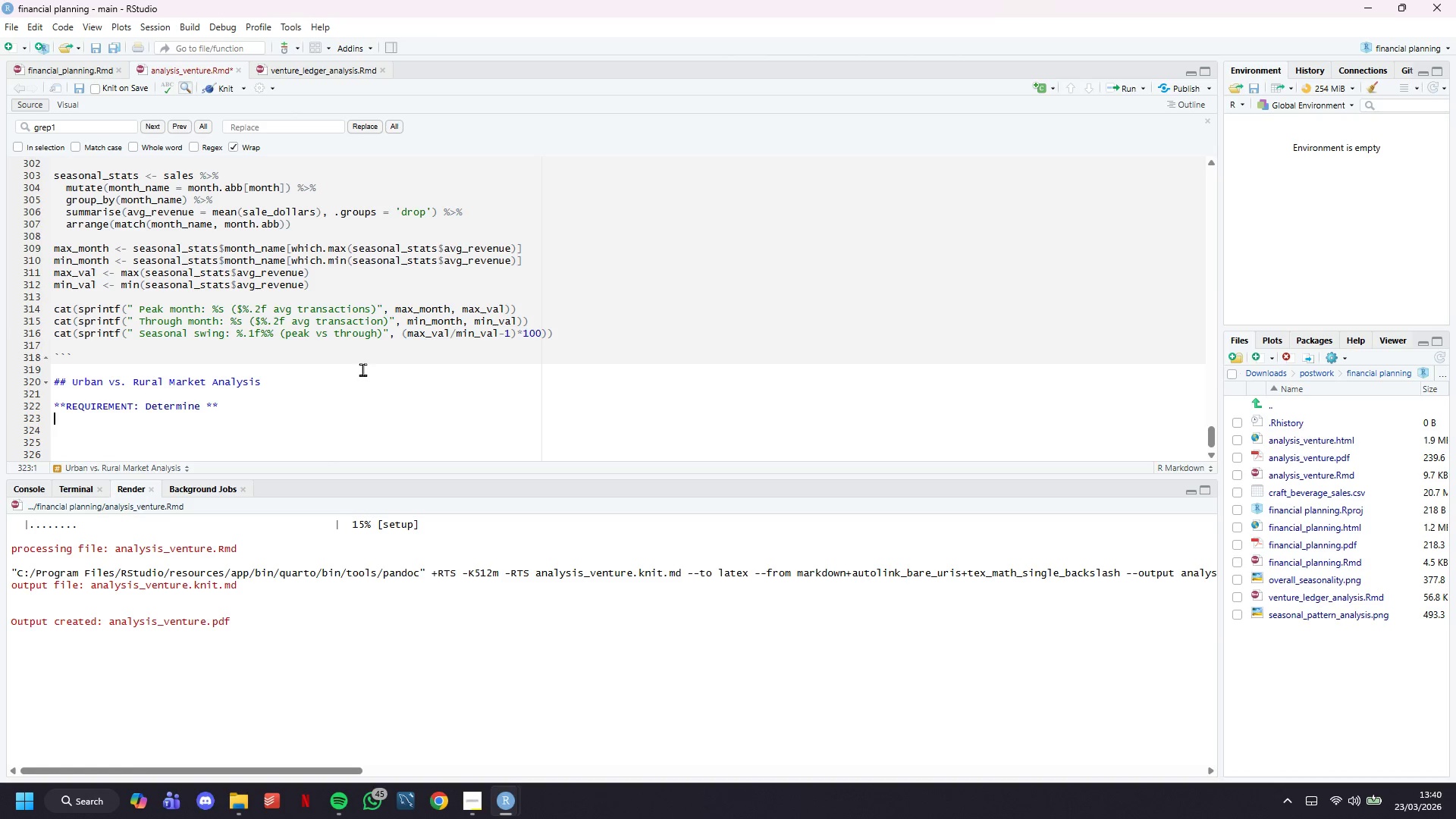 
key(ArrowLeft)
 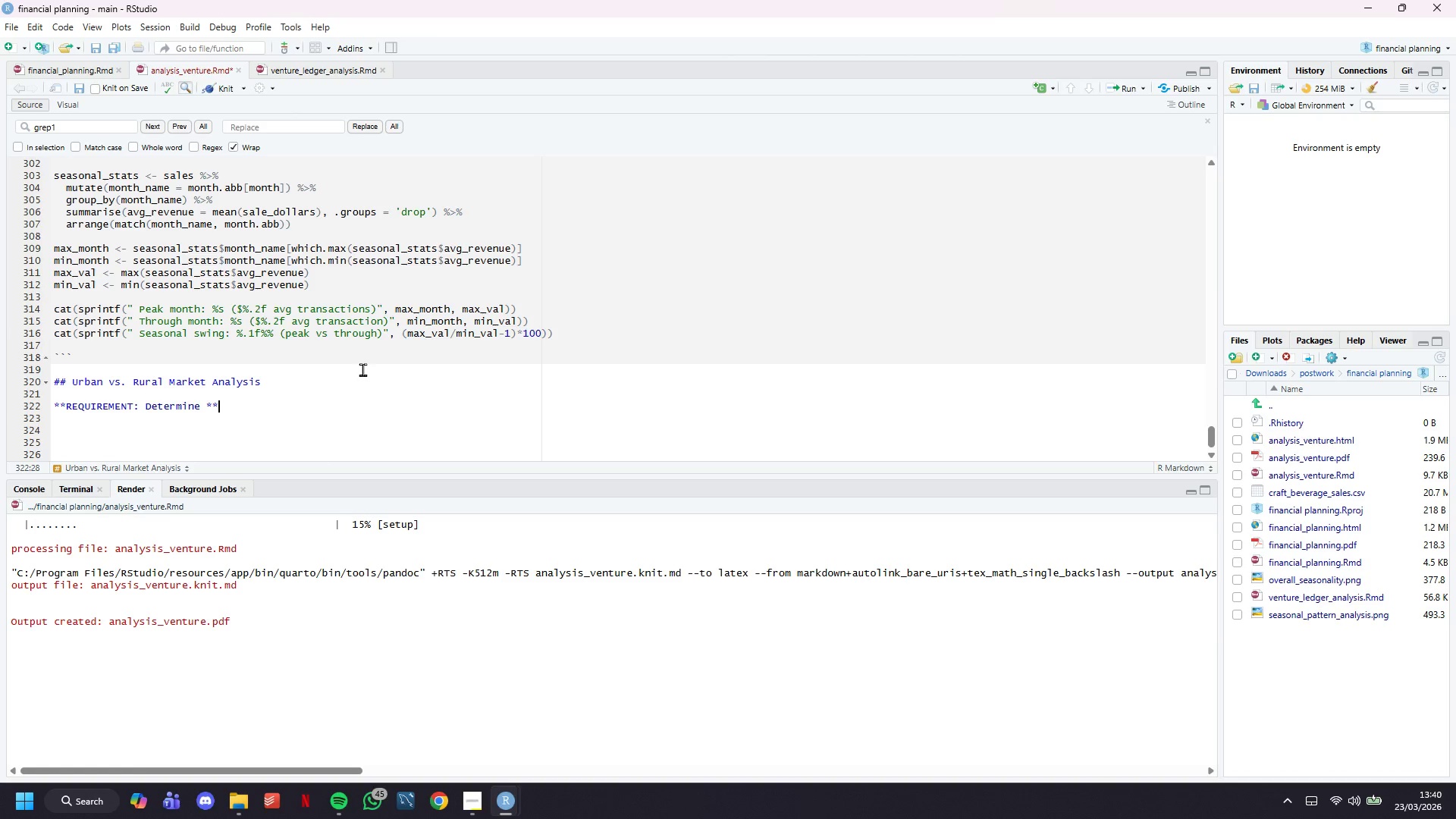 
key(ArrowLeft)
 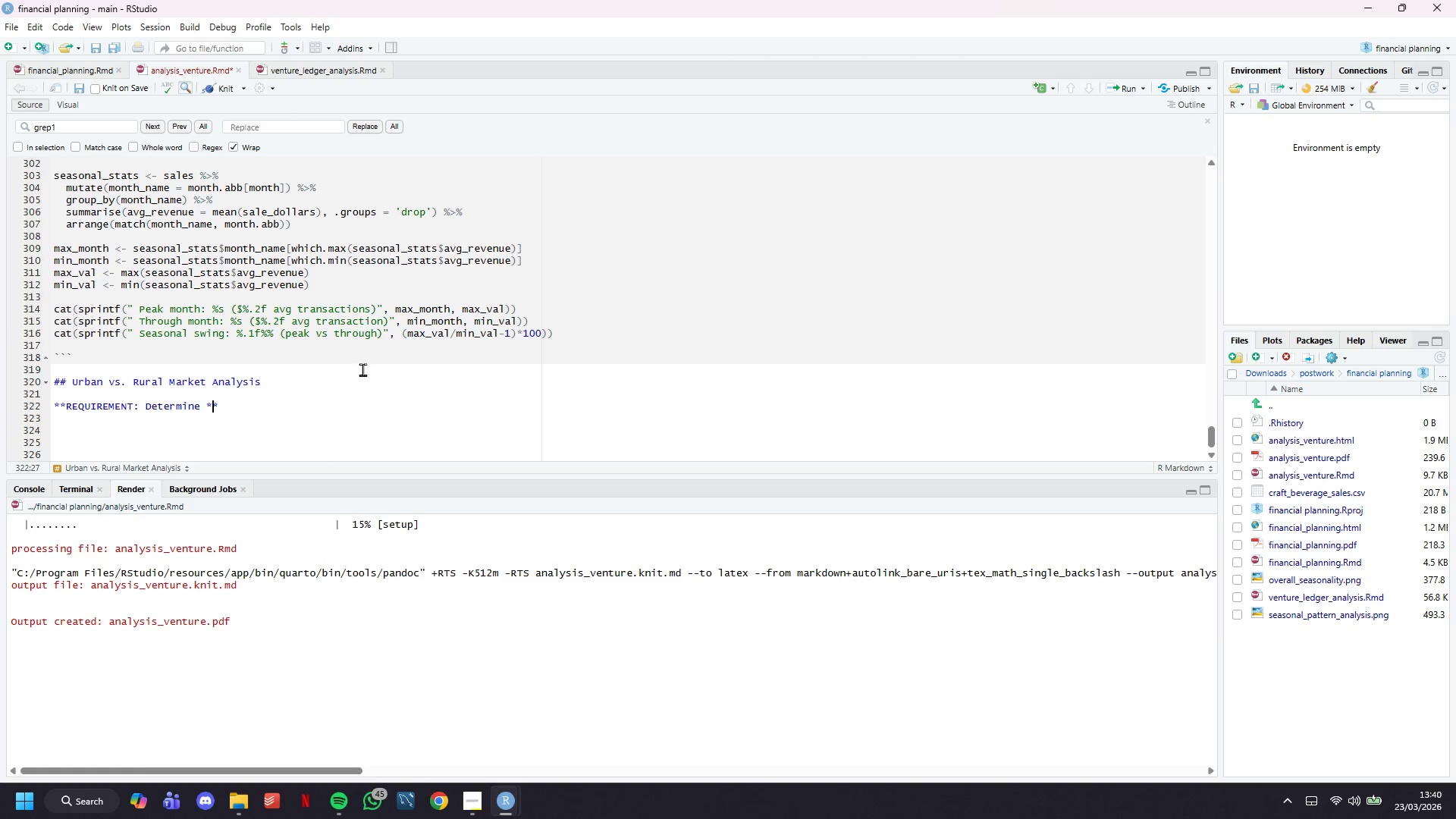 
key(ArrowLeft)
 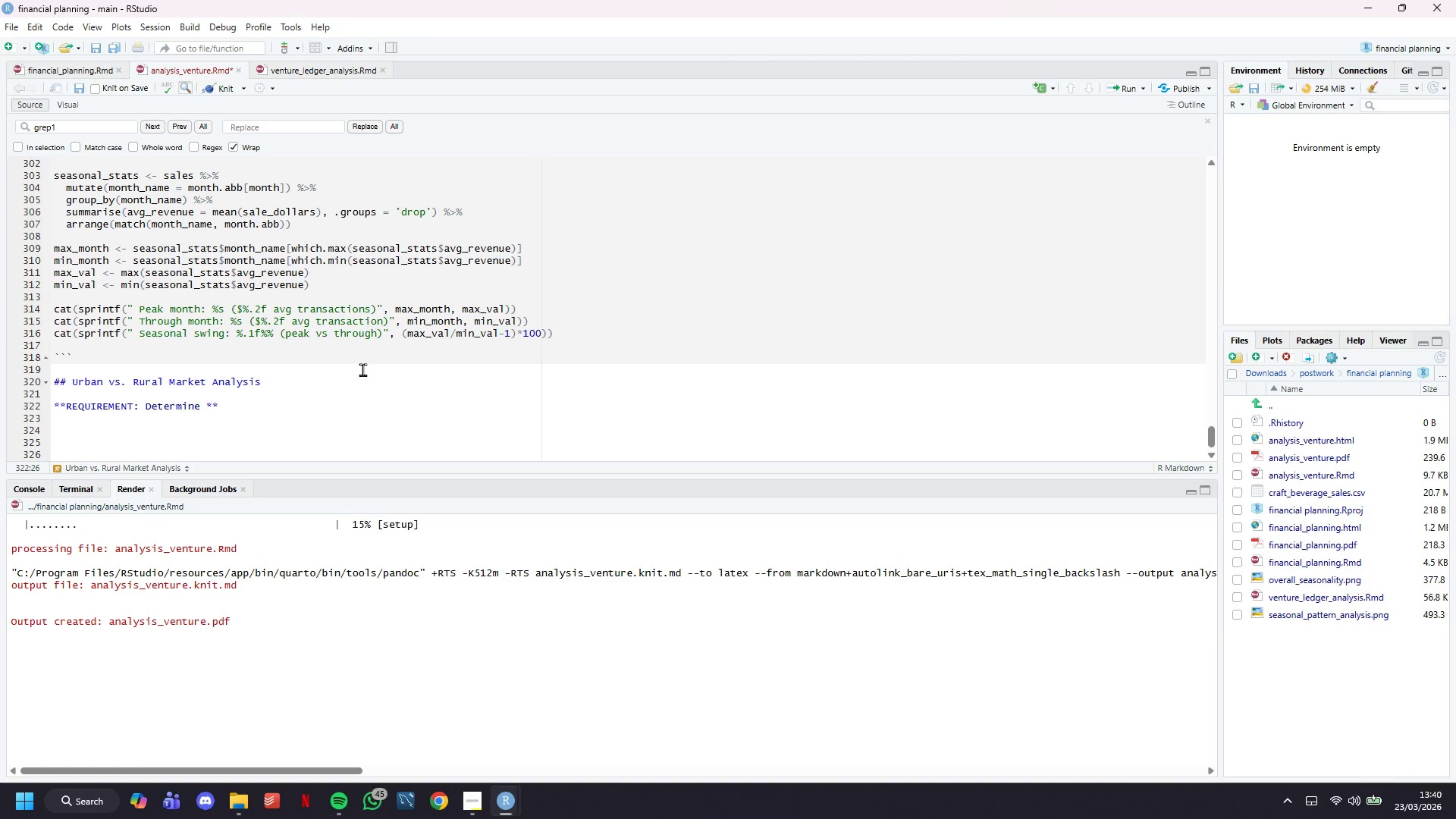 
type(if there are significant)
 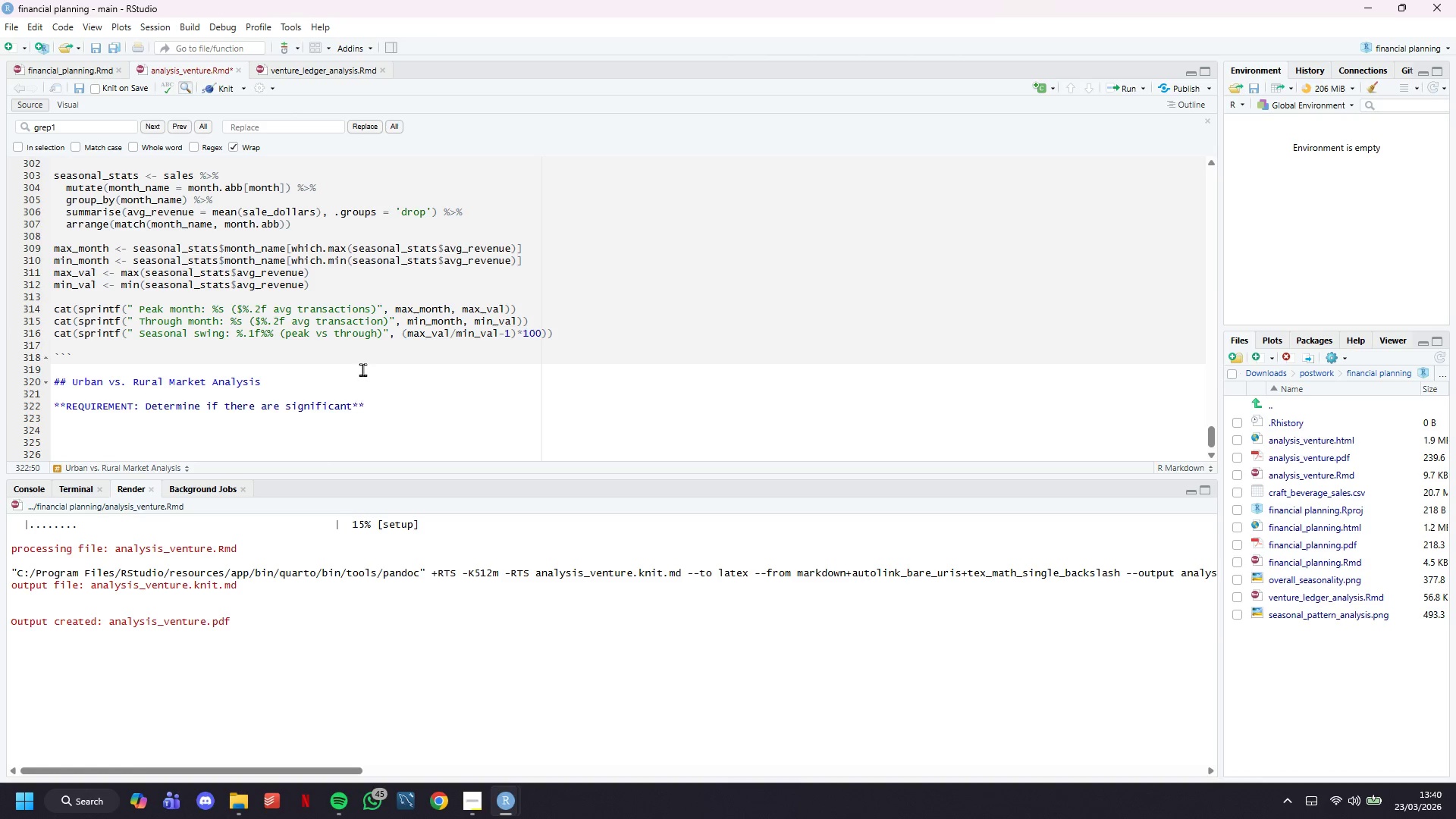 
wait(21.55)
 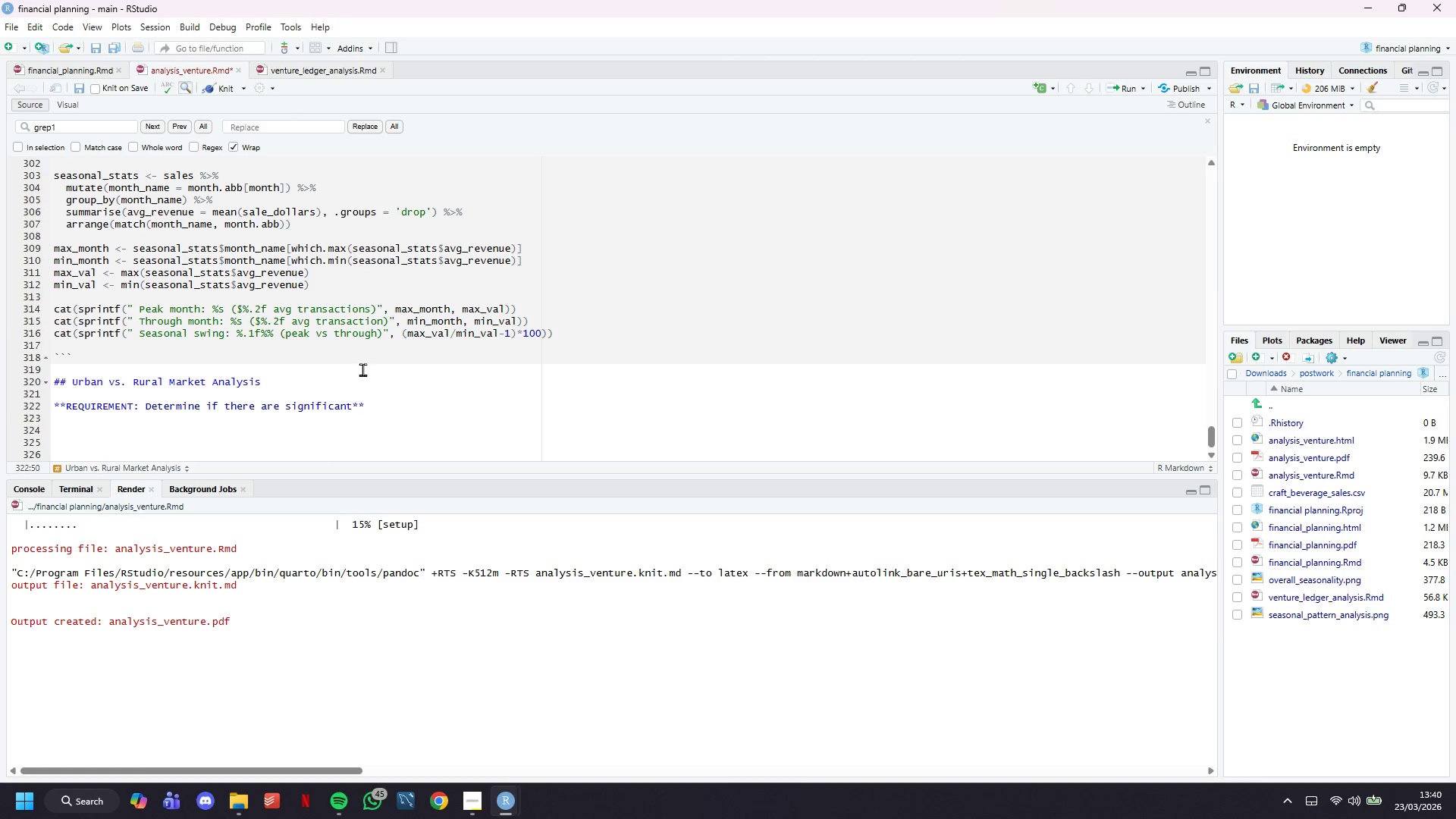 
type( variance differences between ubran )
key(Backspace)
key(Backspace)
key(Backspace)
key(Backspace)
type(r)
key(Backspace)
key(Backspace)
type(rab)
key(Backspace)
key(Backspace)
type(ban and rural markets)
 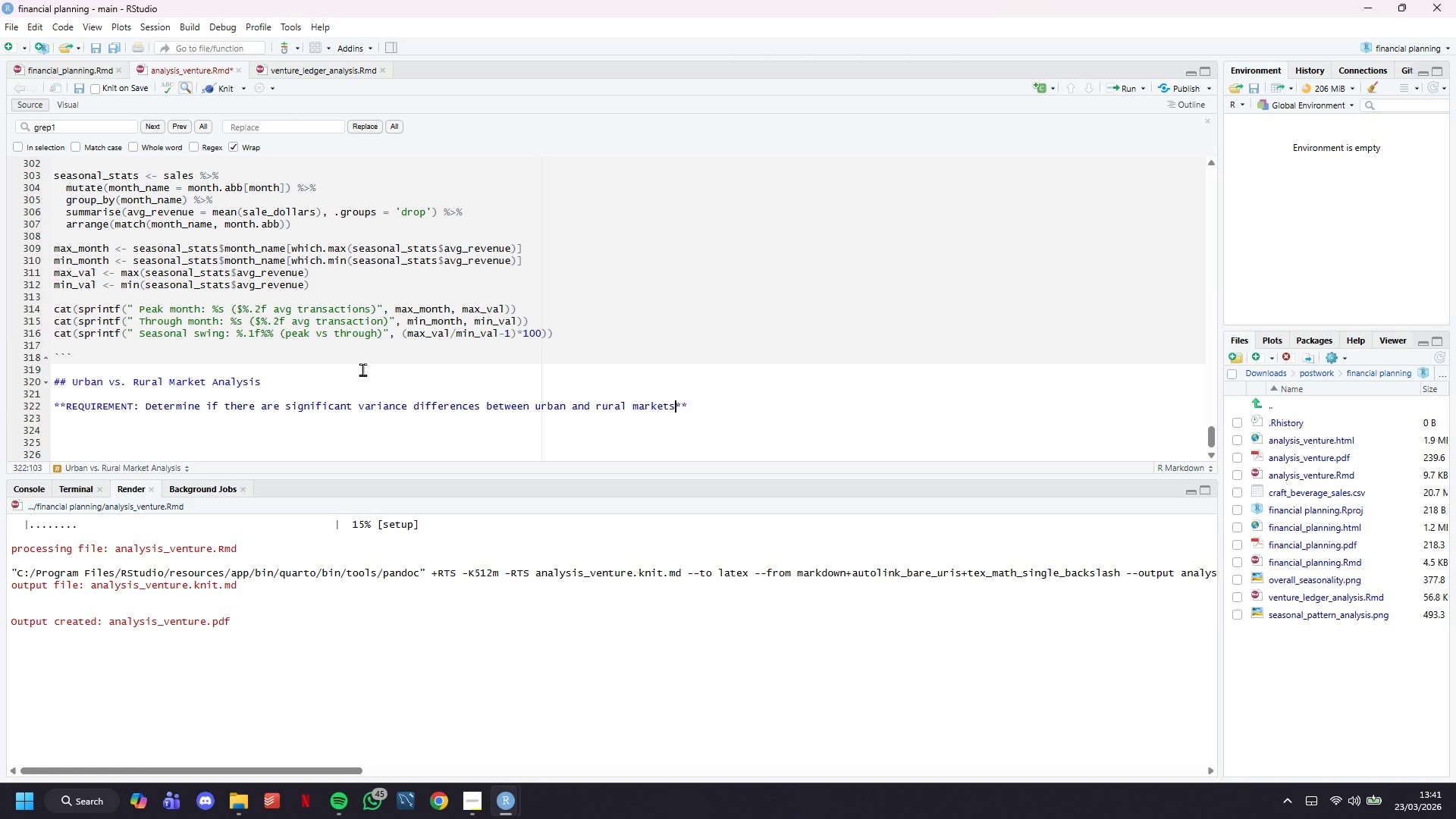 
key(ArrowRight)
 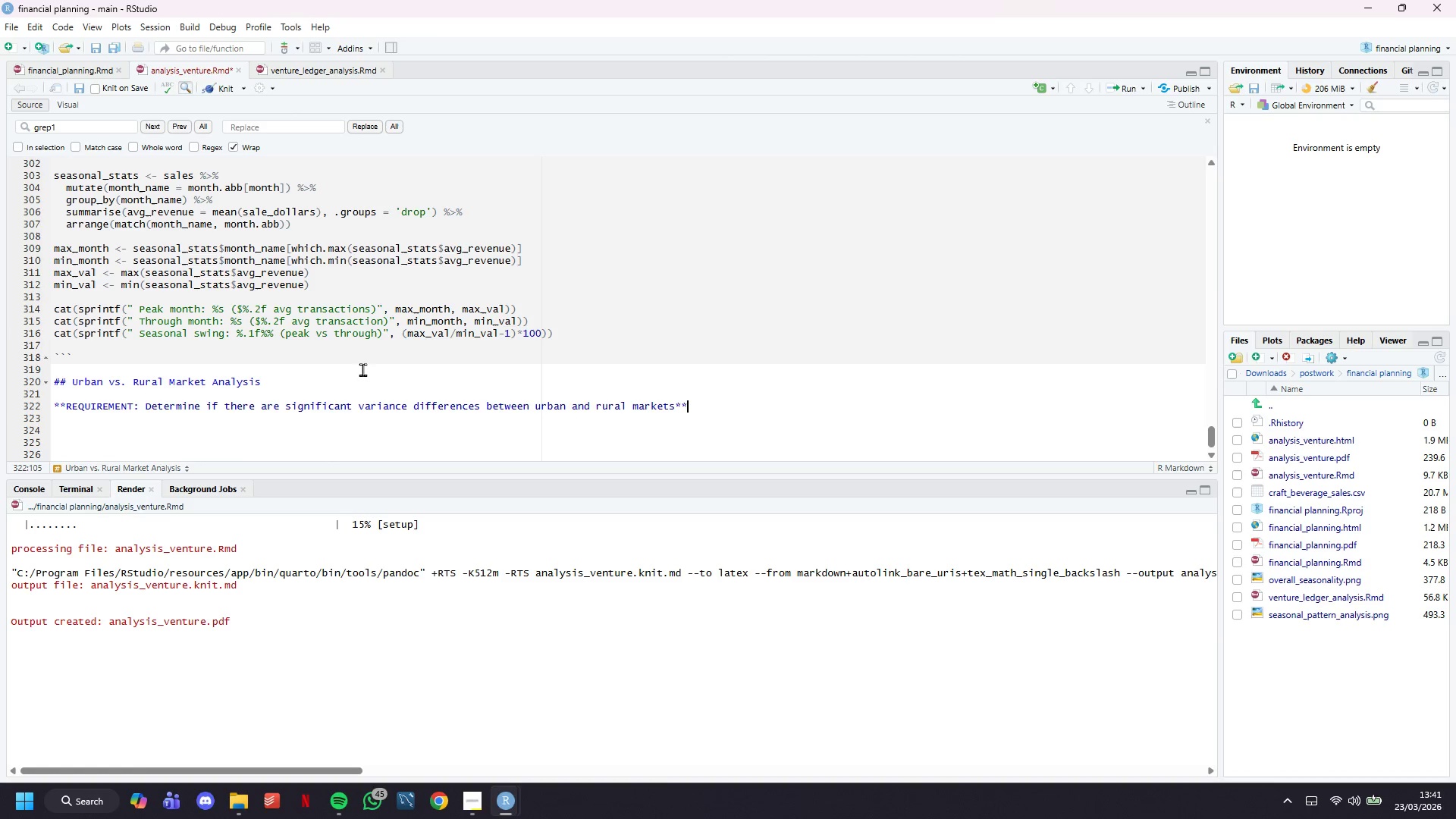 
key(ArrowRight)
 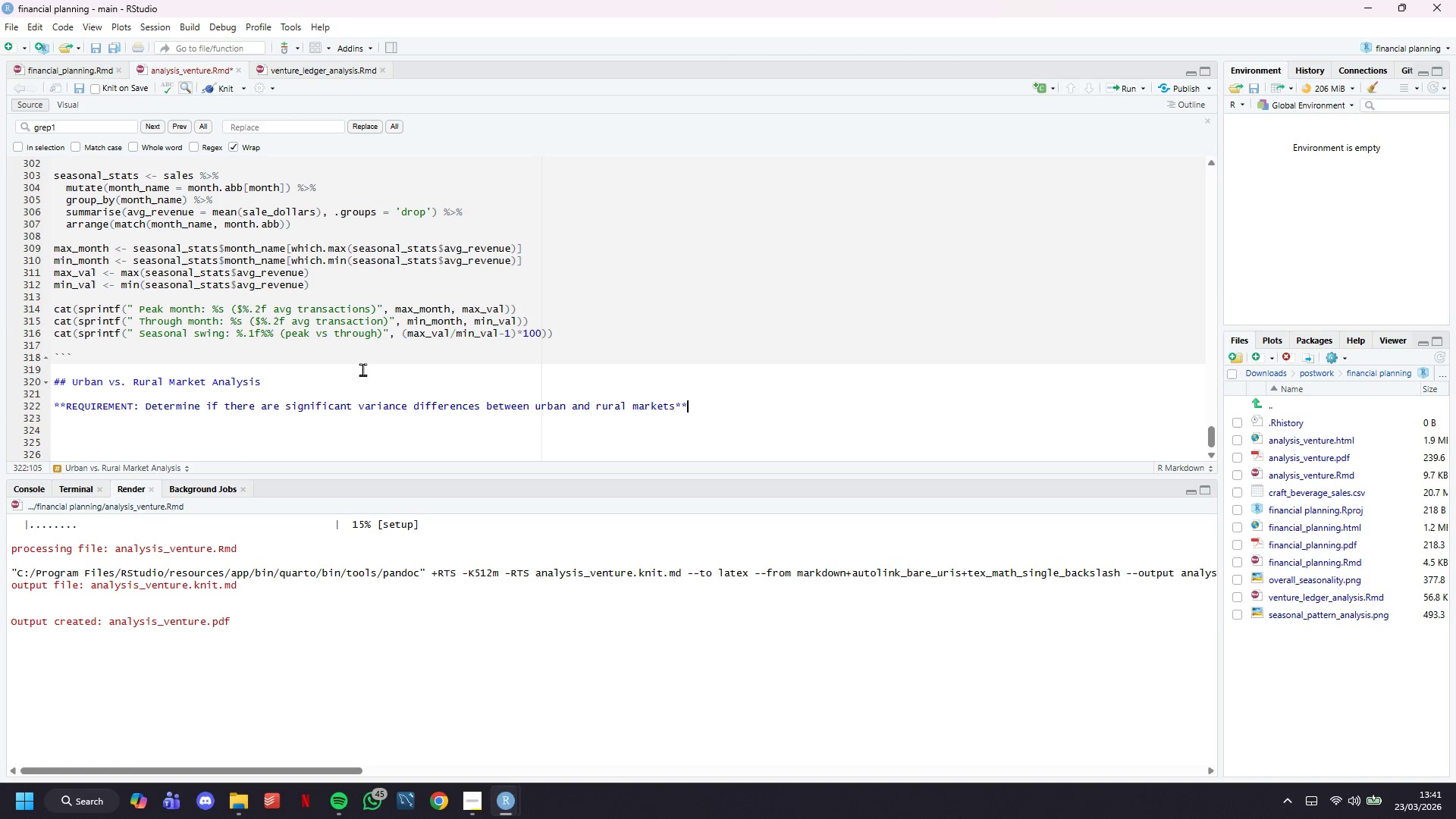 
key(Enter)
 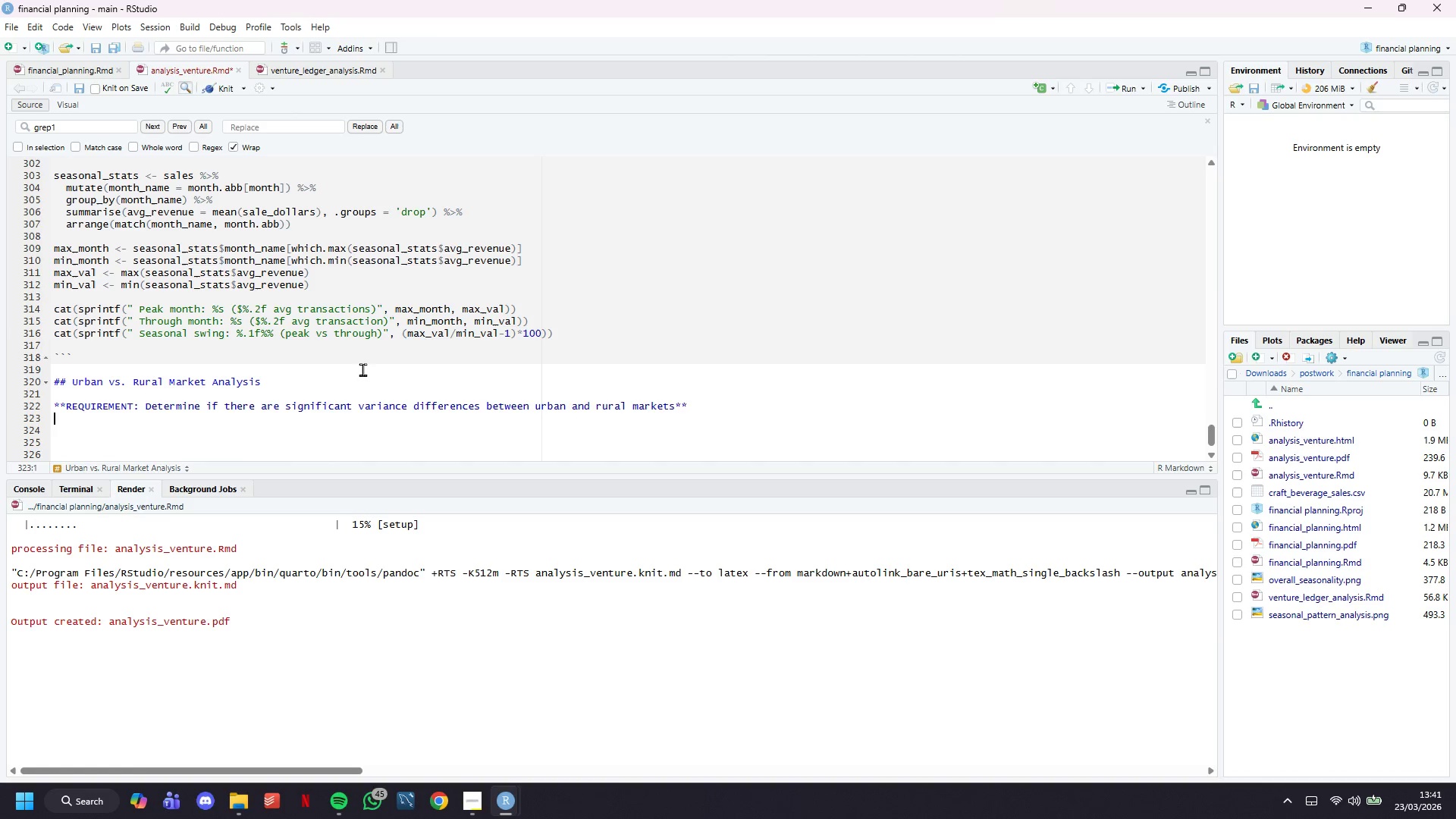 
key(Enter)
 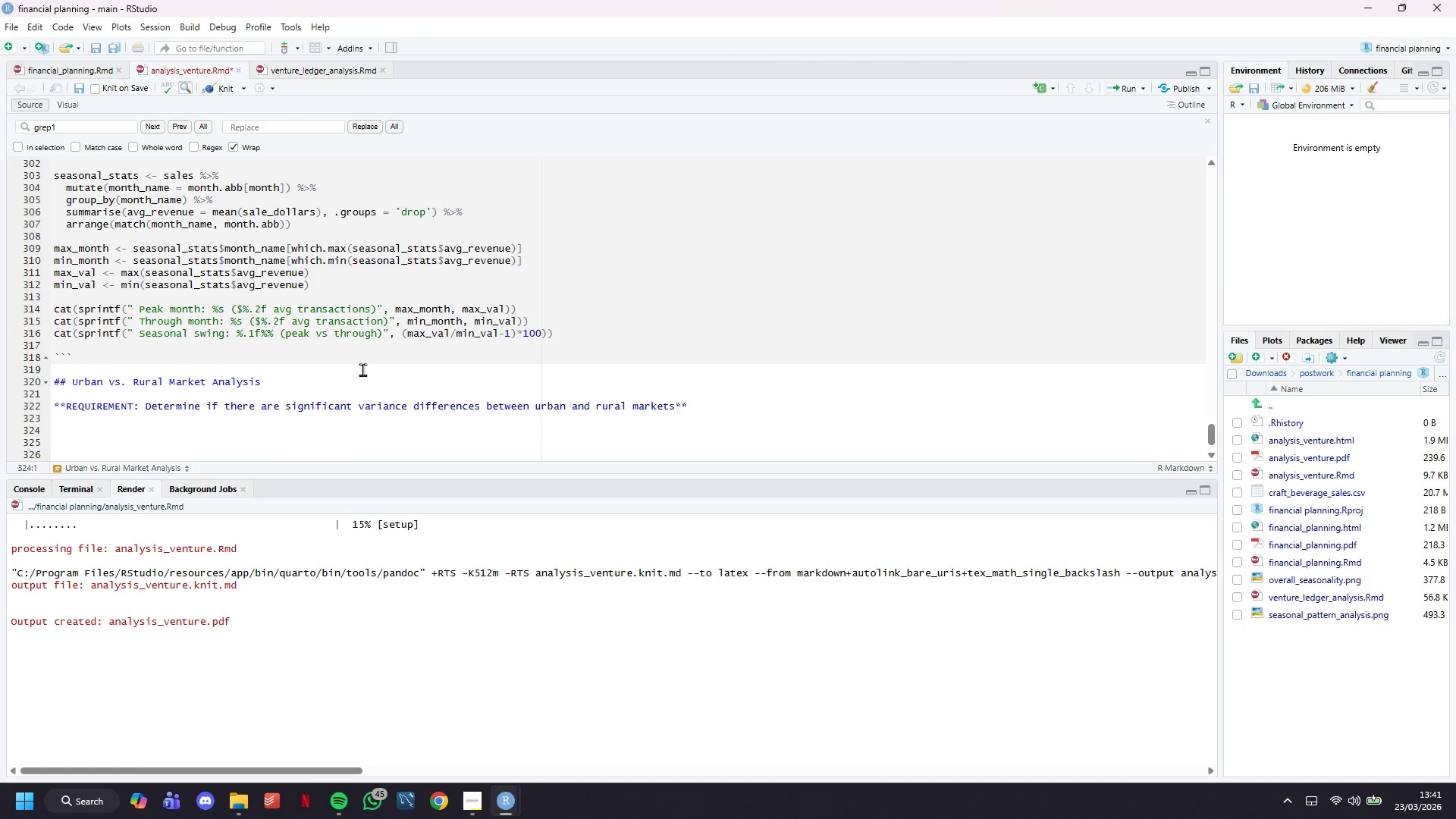 
key(Backquote)
 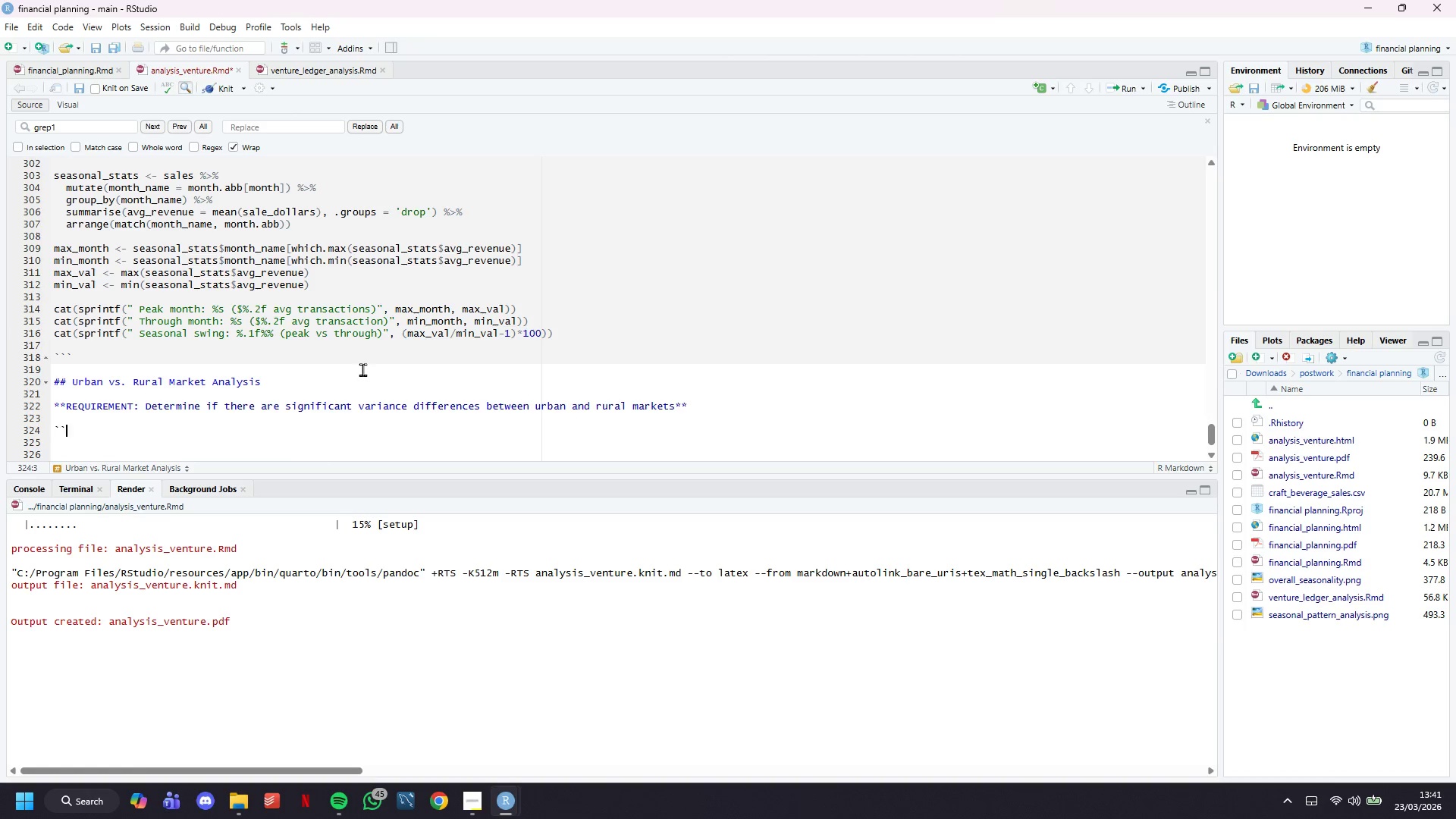 
key(Backquote)
 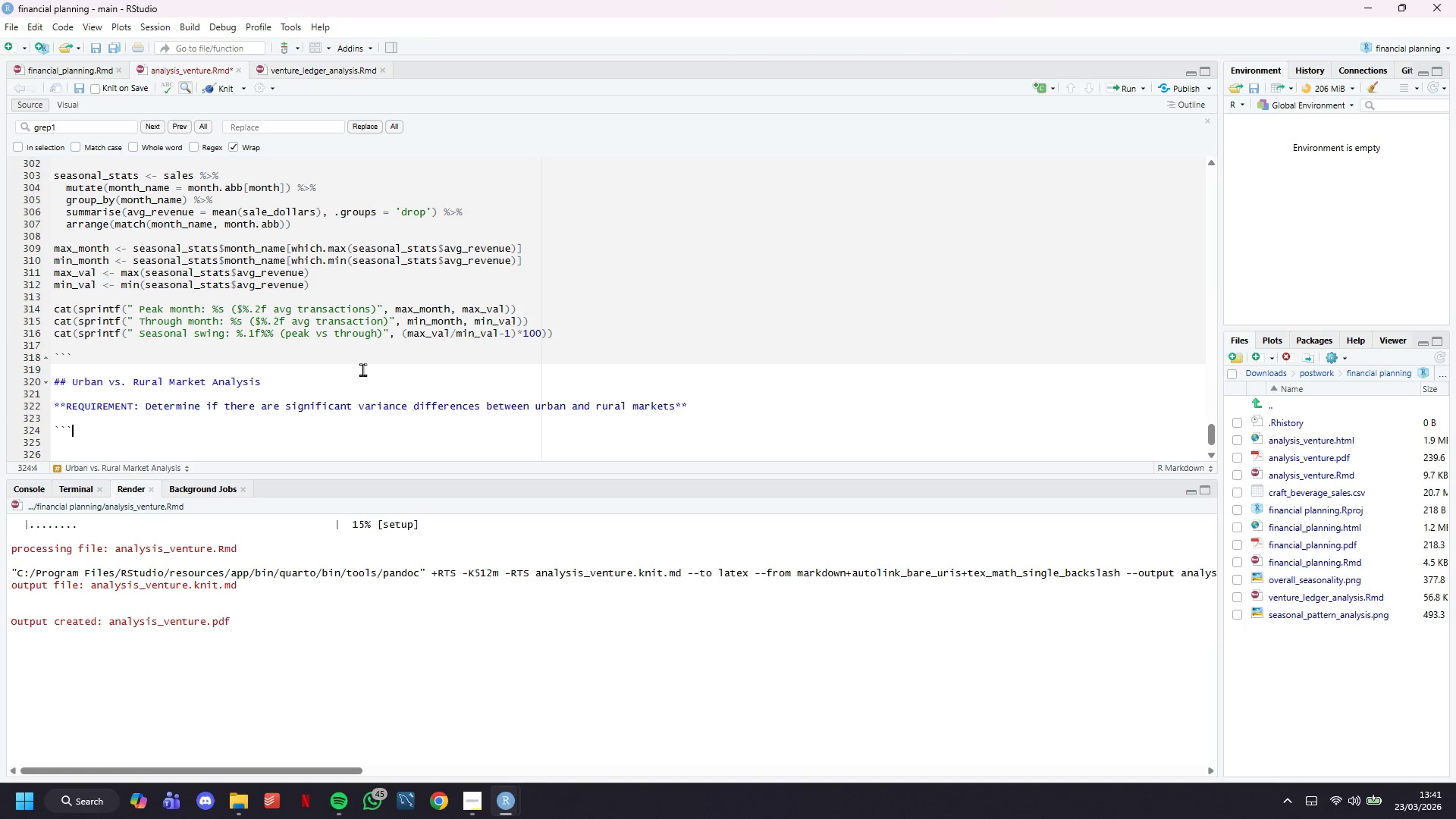 
key(Backquote)
 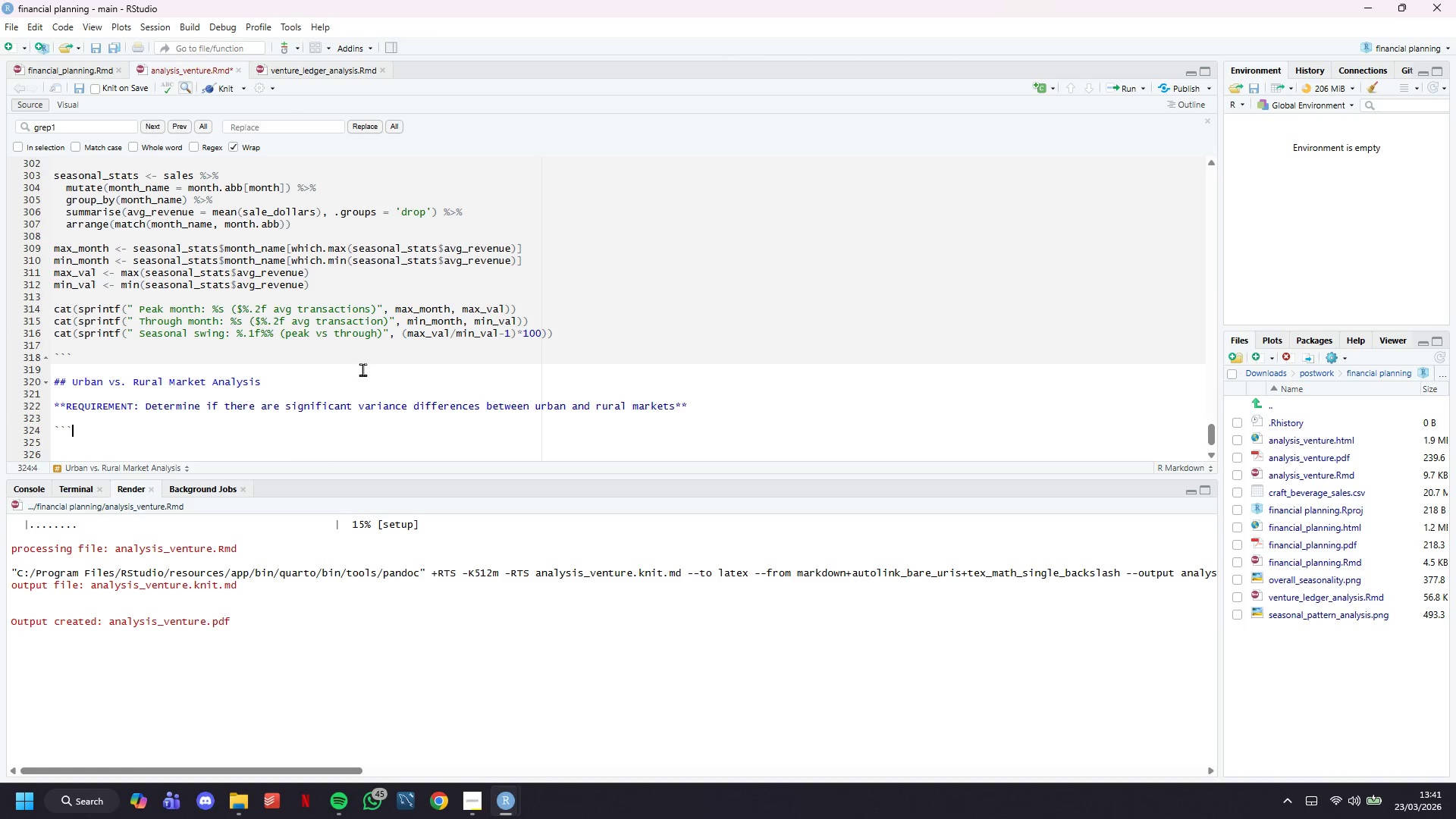 
key(Enter)
 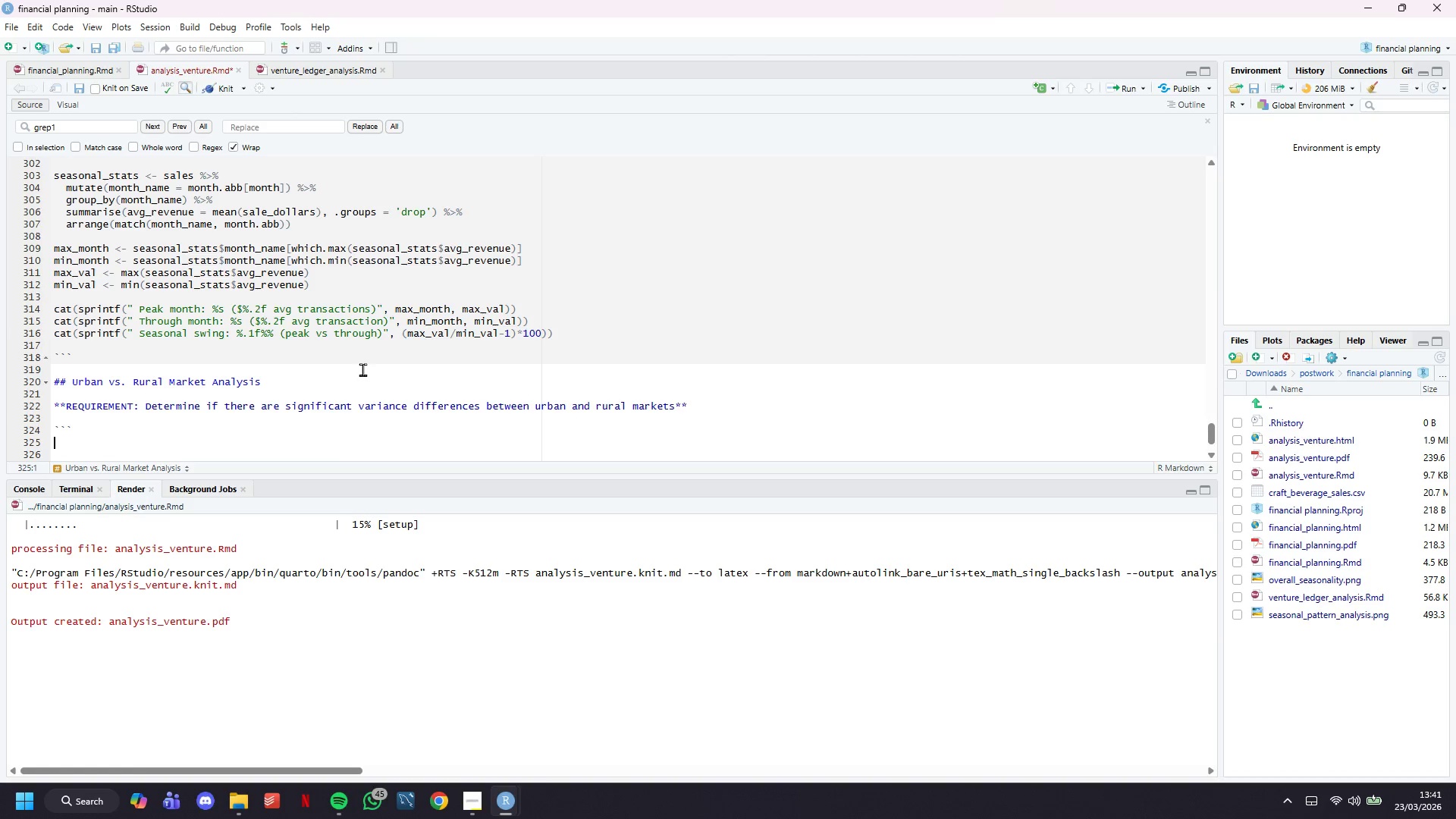 
key(Backquote)
 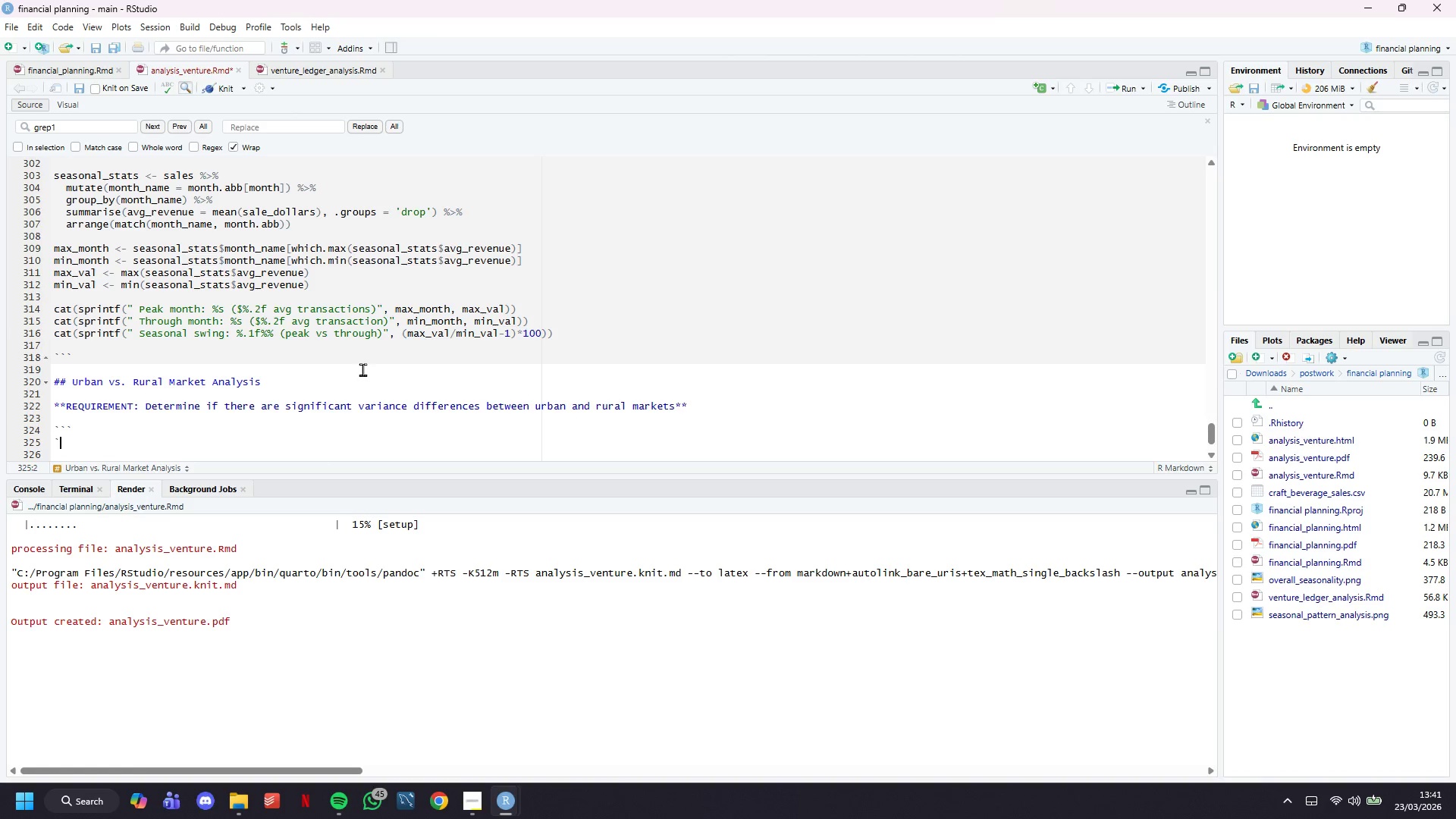 
key(Backquote)
 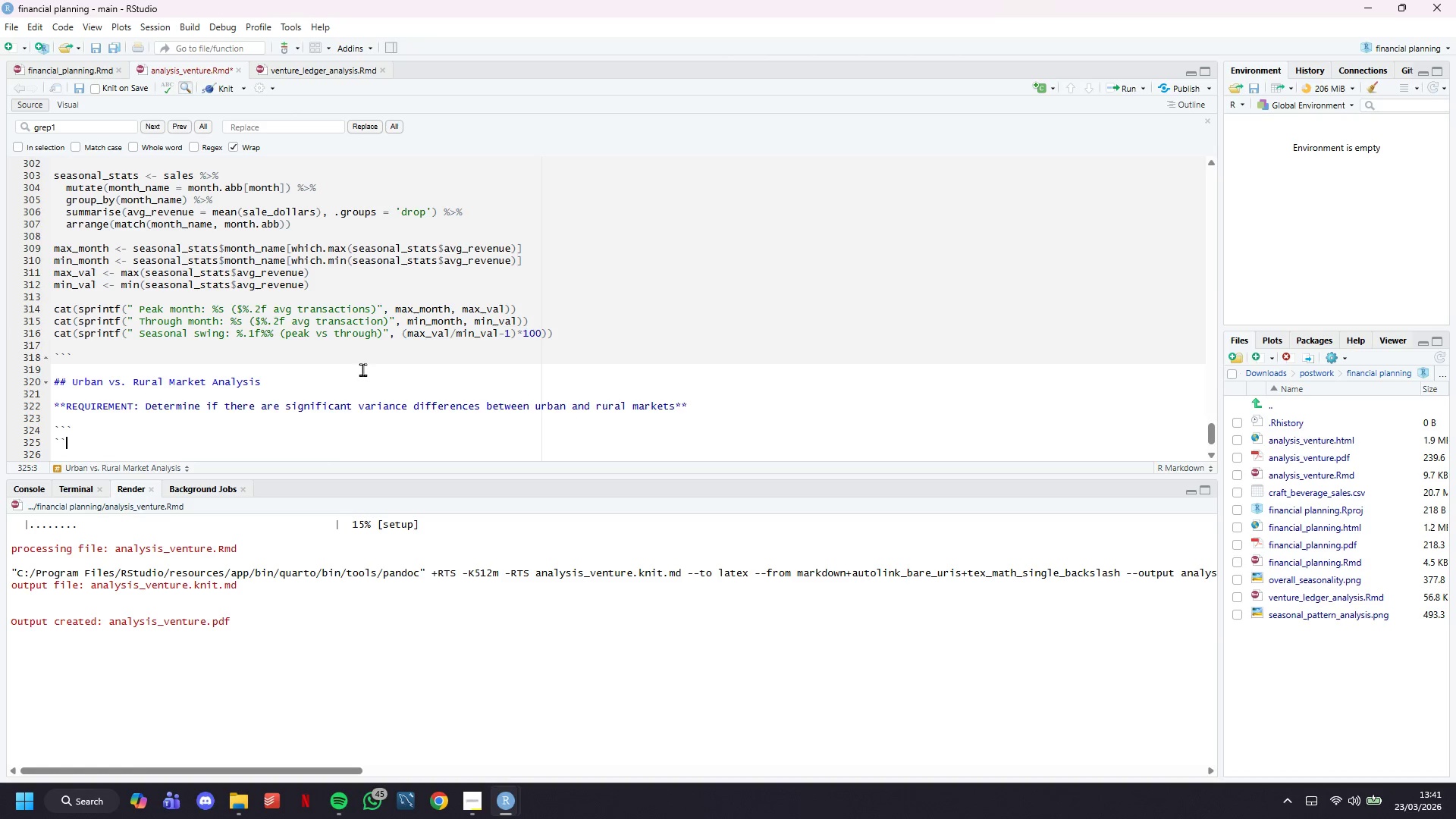 
key(Backquote)
 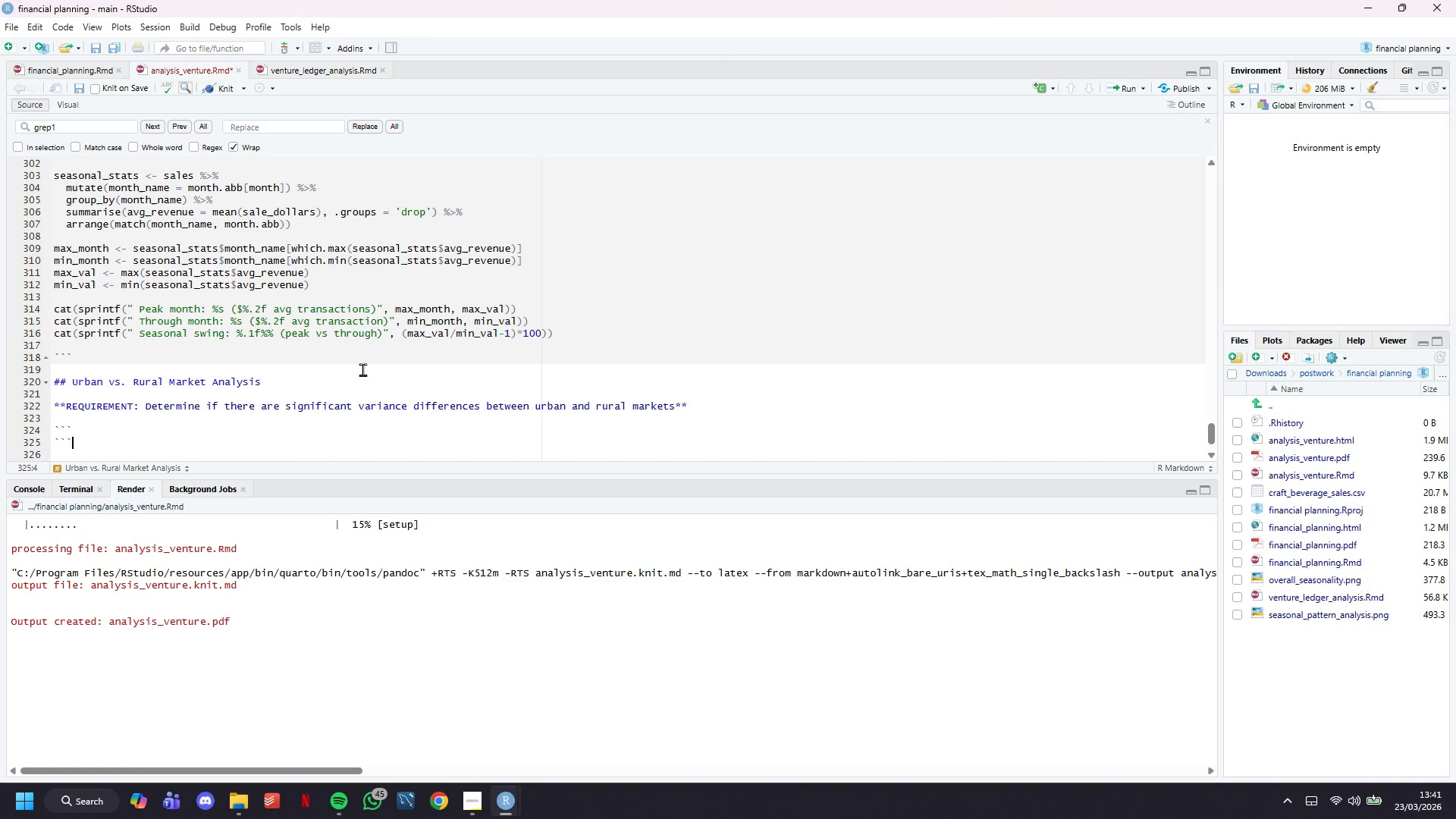 
key(ArrowUp)
 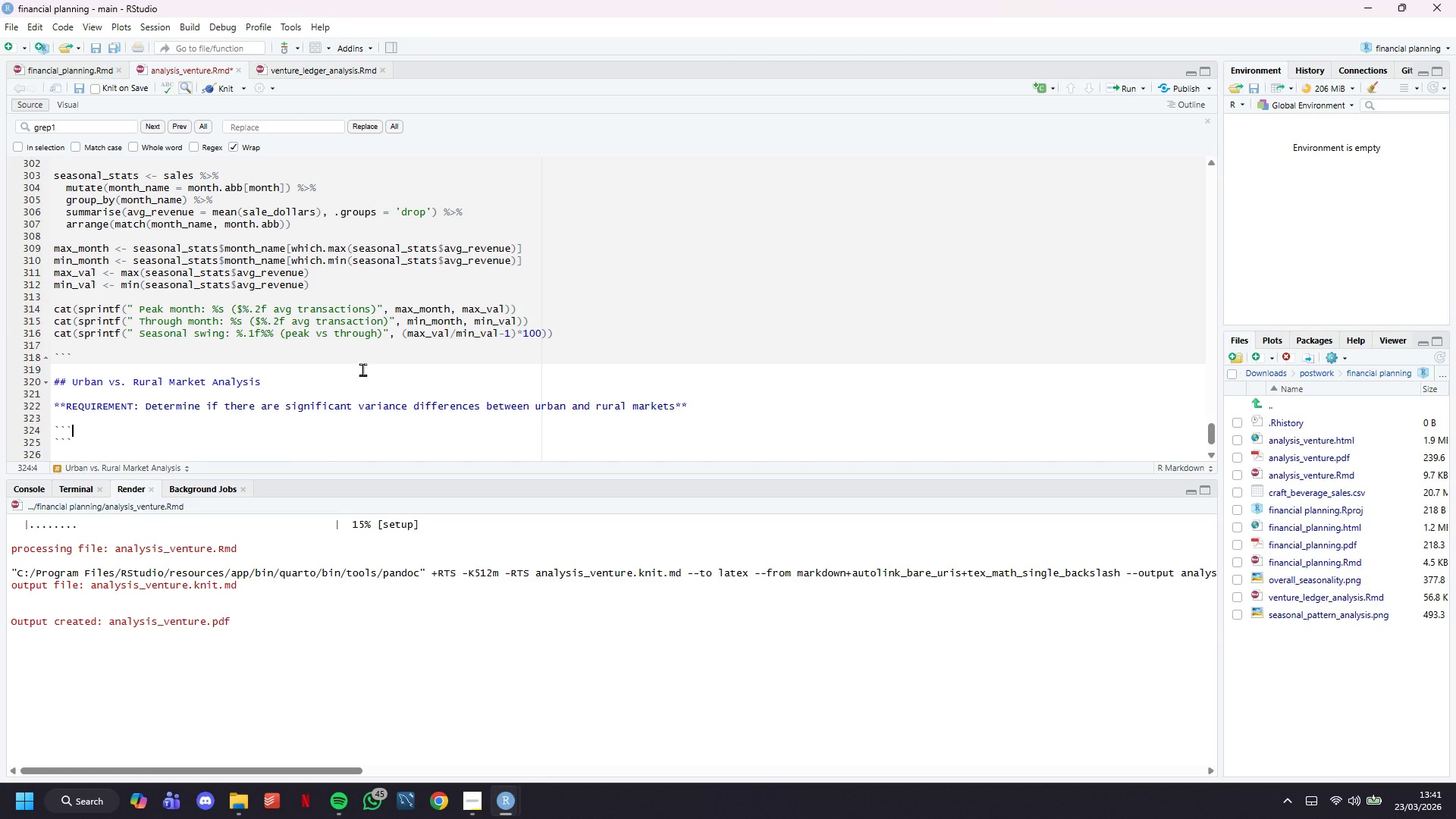 
type({r urban-rural-analysis)
 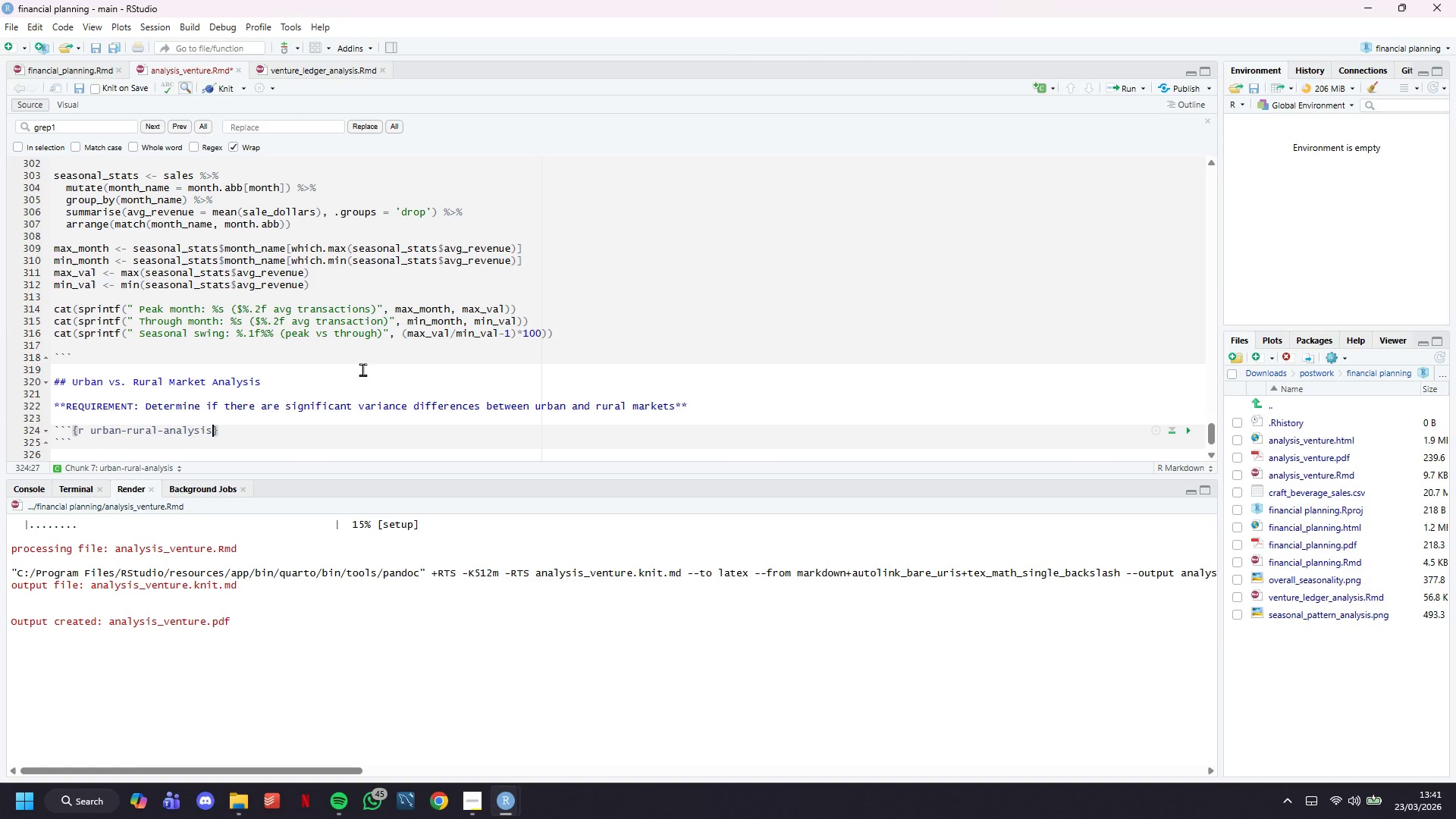 
key(Control+S)
 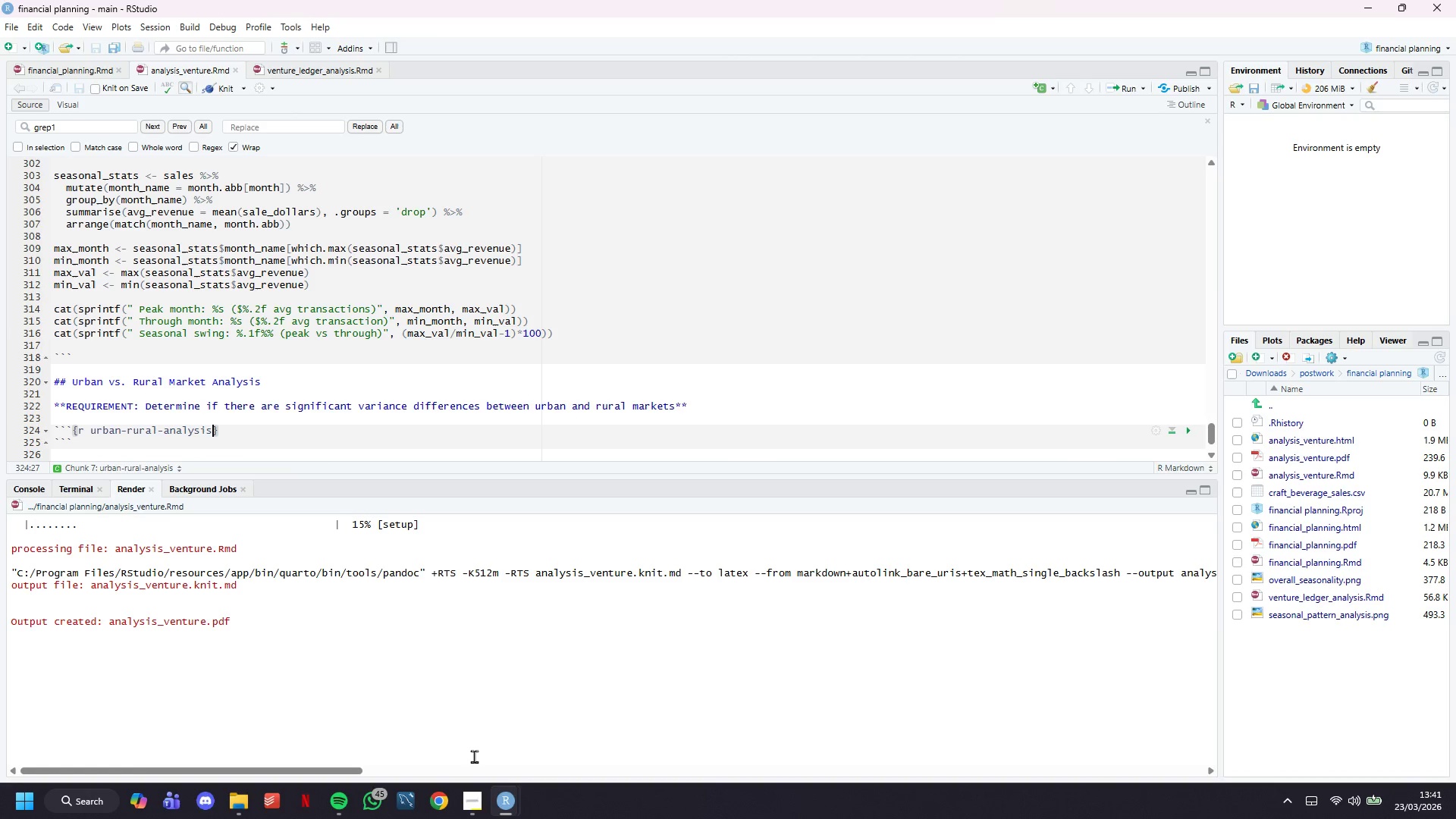 
left_click([475, 792])